 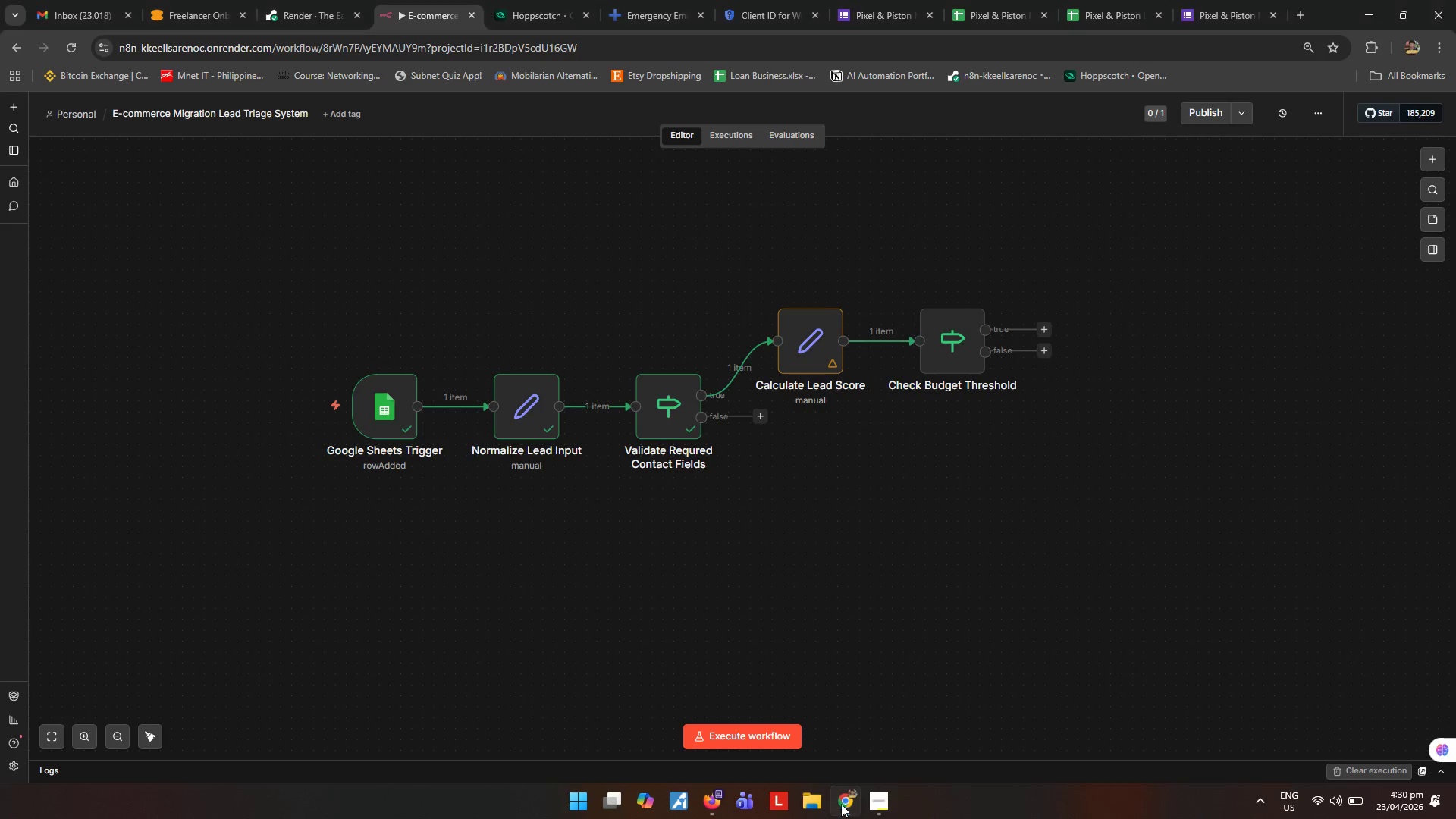 
double_click([937, 350])
 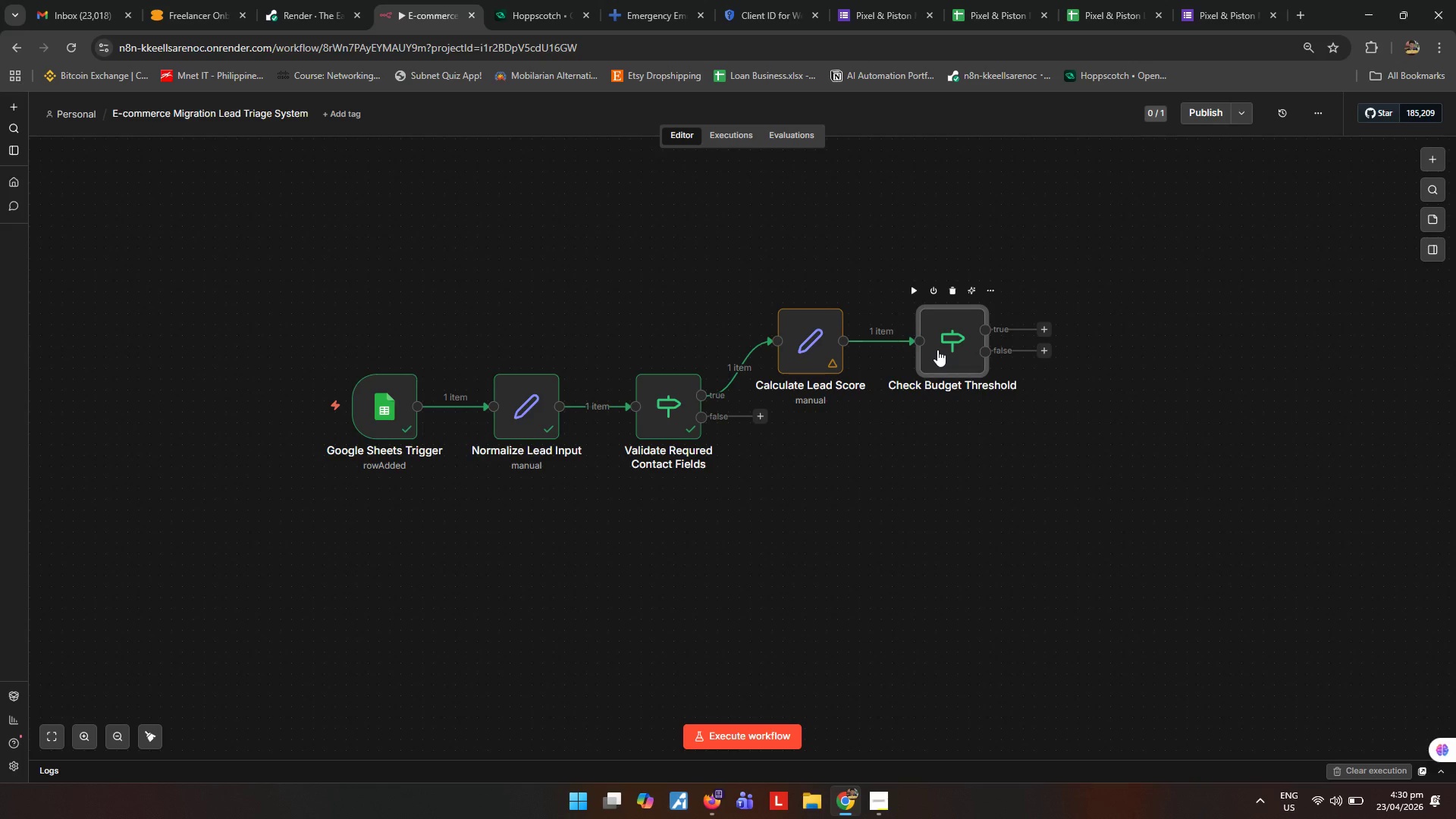 
triple_click([937, 350])
 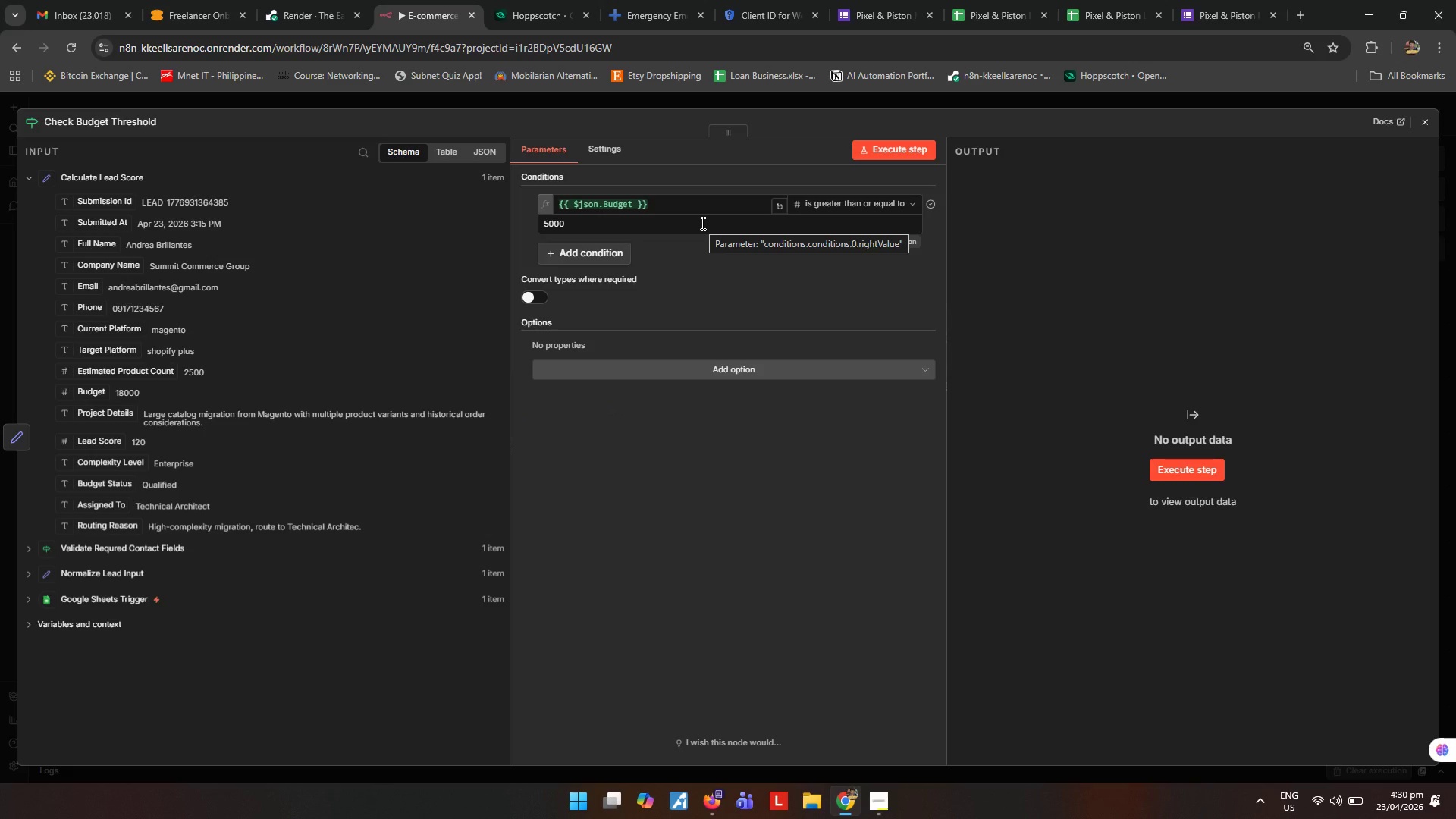 
wait(24.2)
 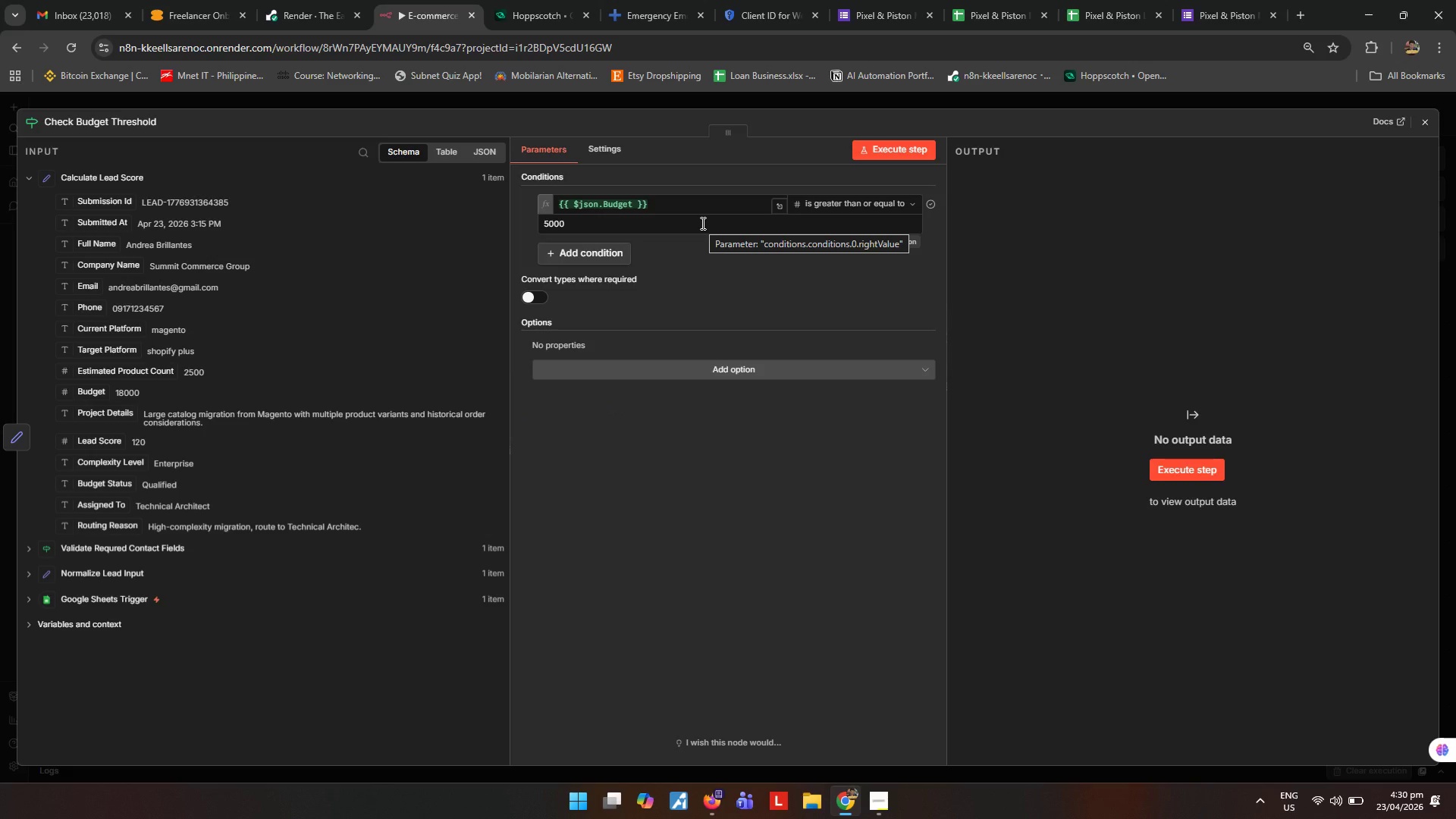 
left_click([916, 152])
 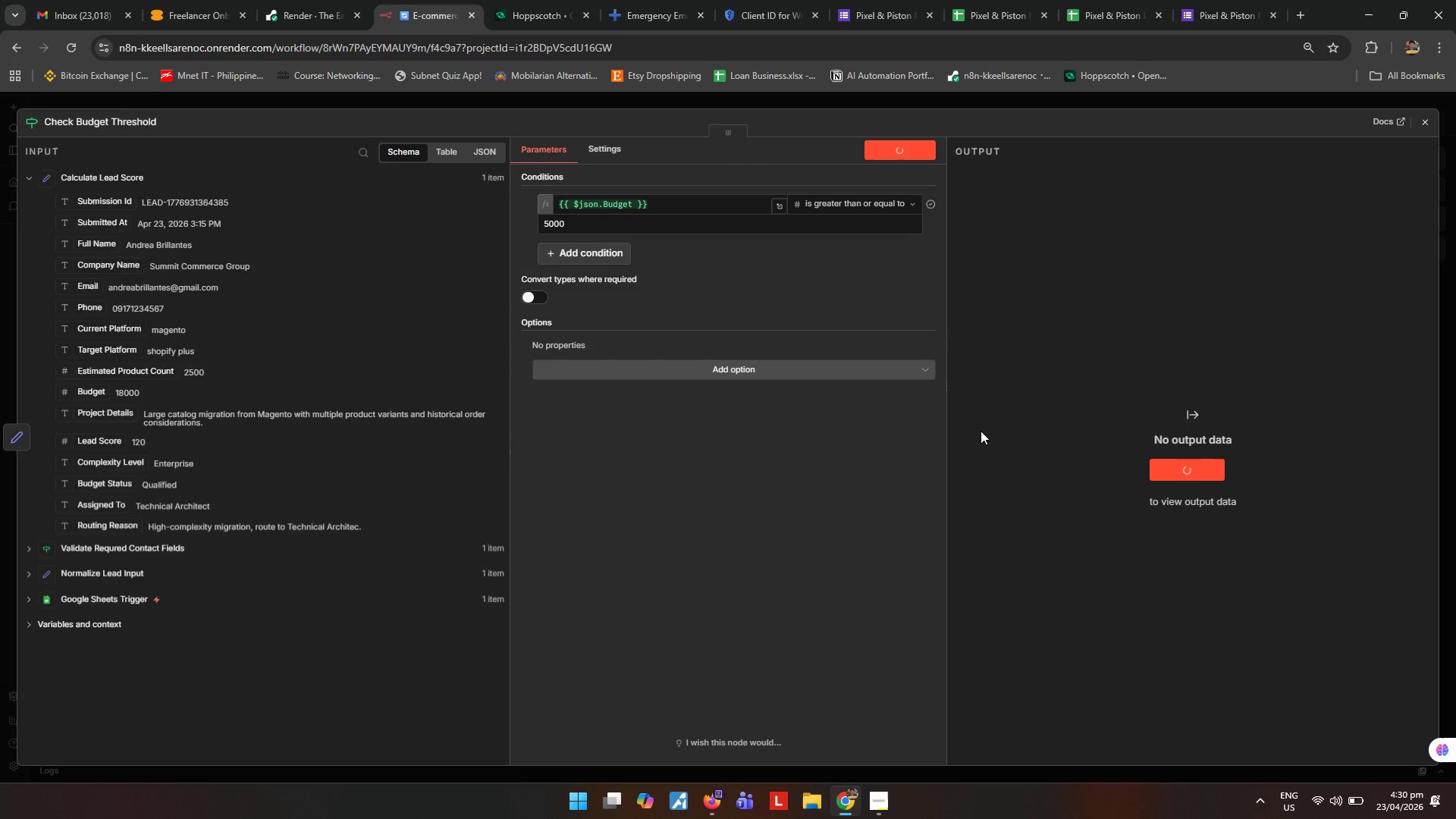 
wait(8.08)
 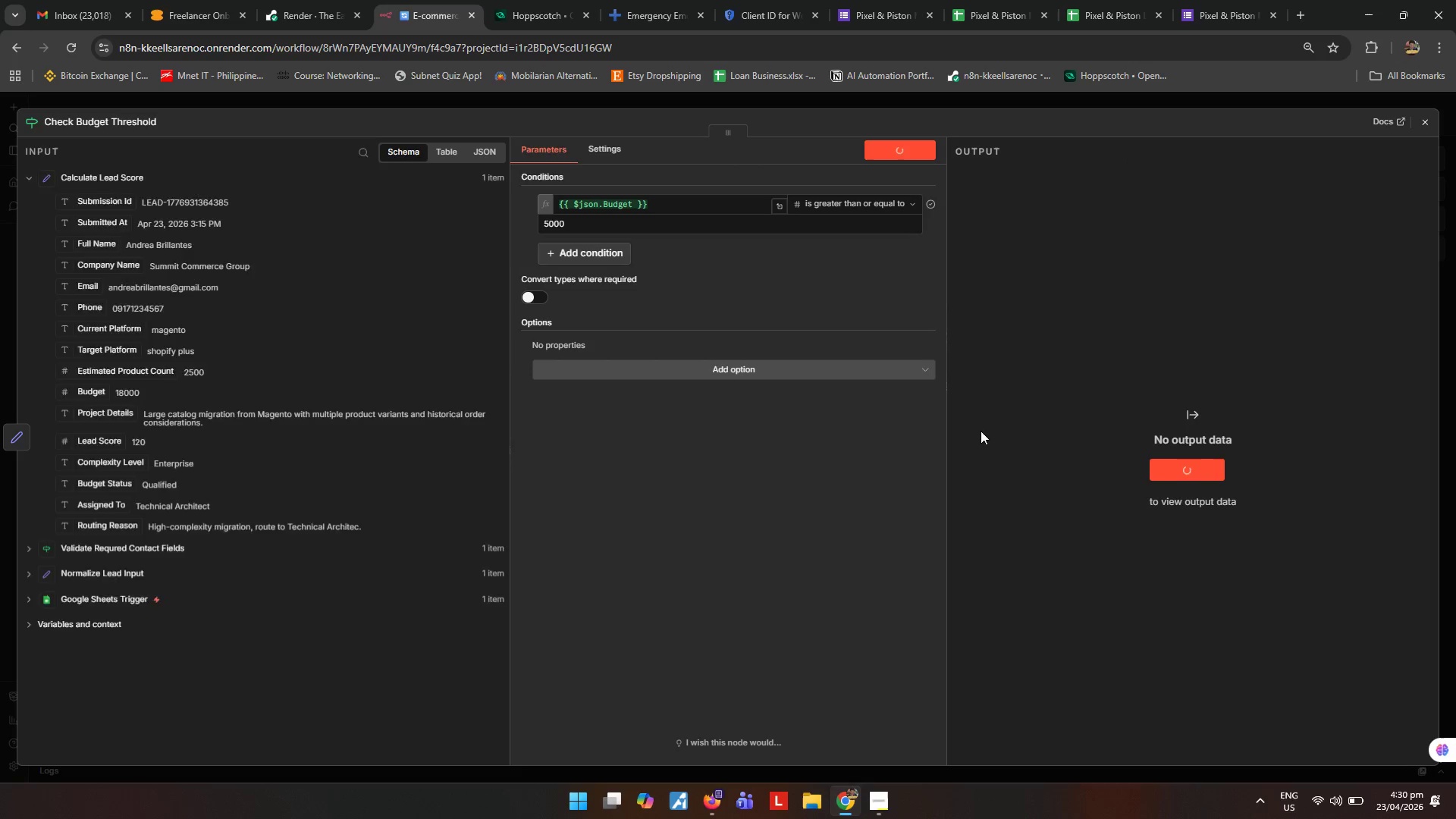 
mouse_move([1411, 128])
 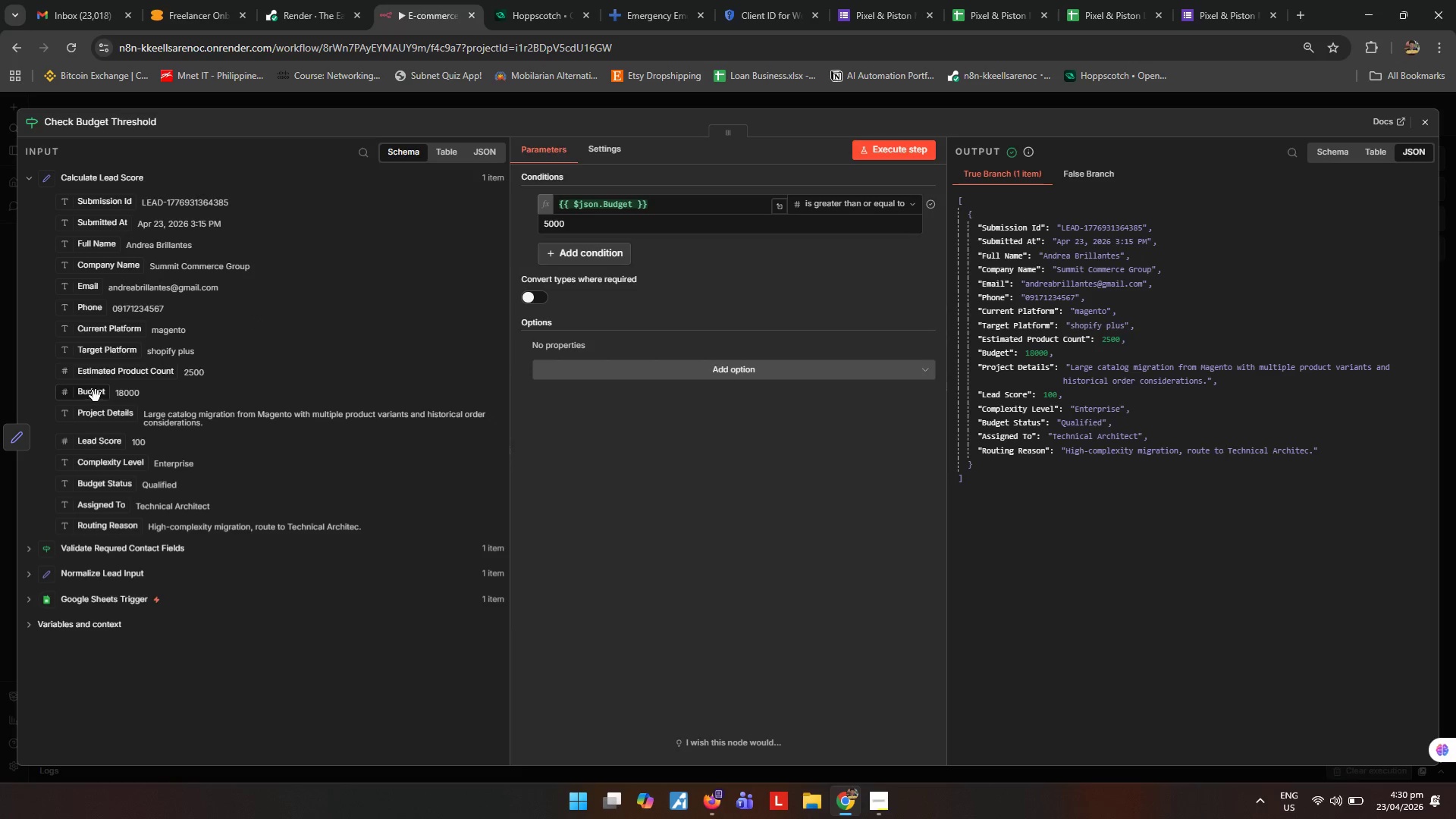 
wait(7.92)
 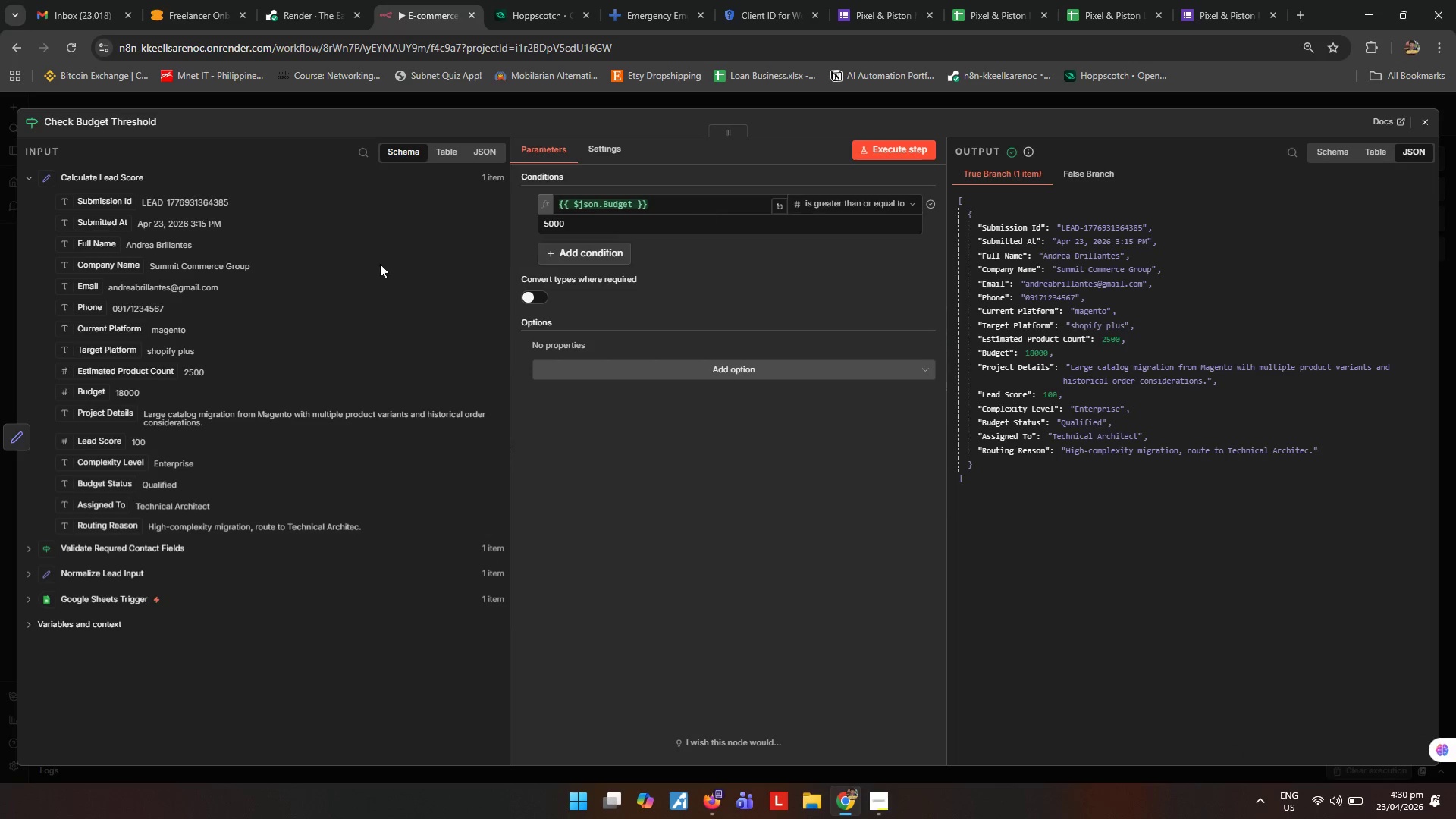 
left_click_drag(start_coordinate=[140, 394], to_coordinate=[117, 393])
 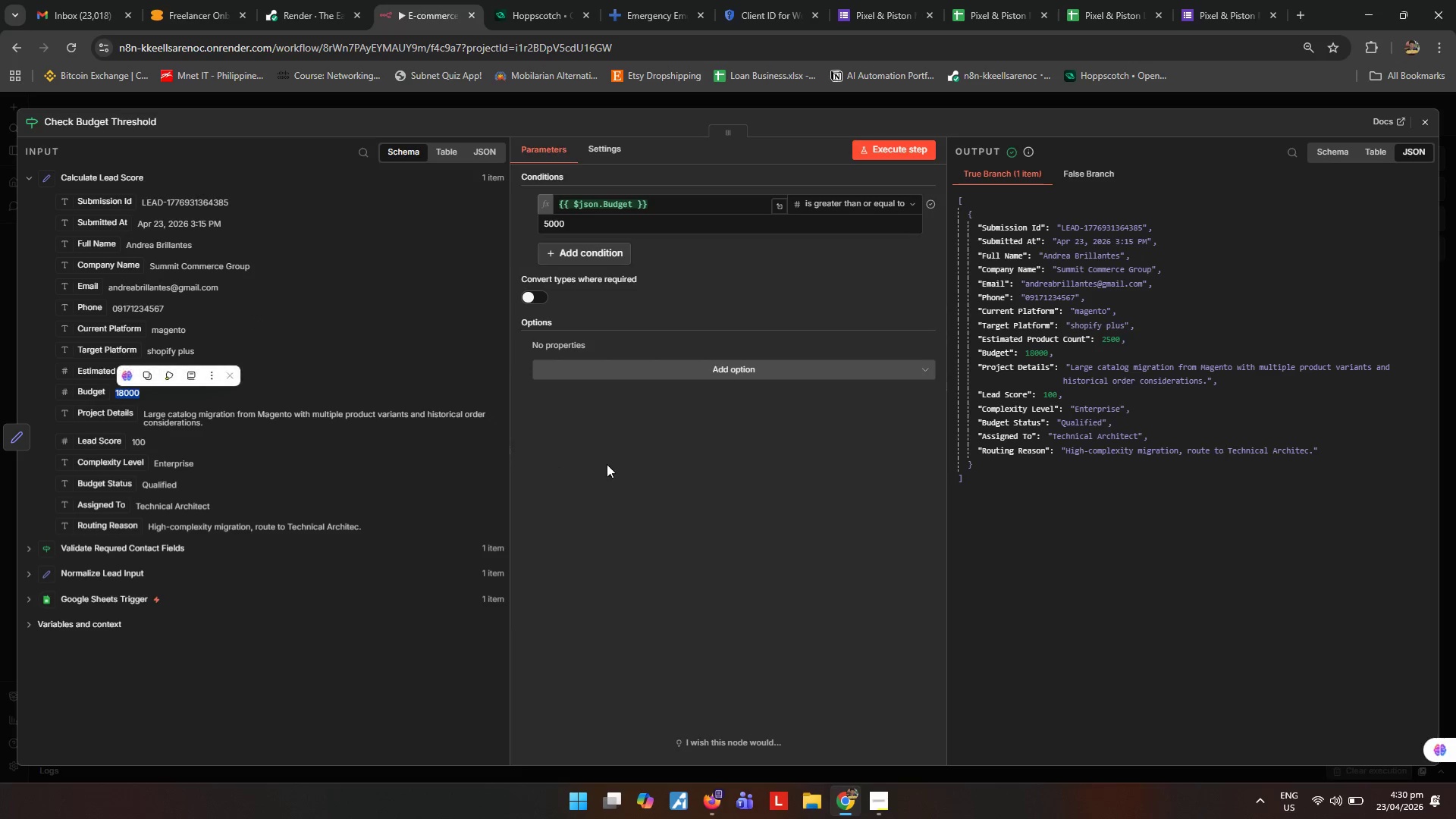 
left_click([607, 464])
 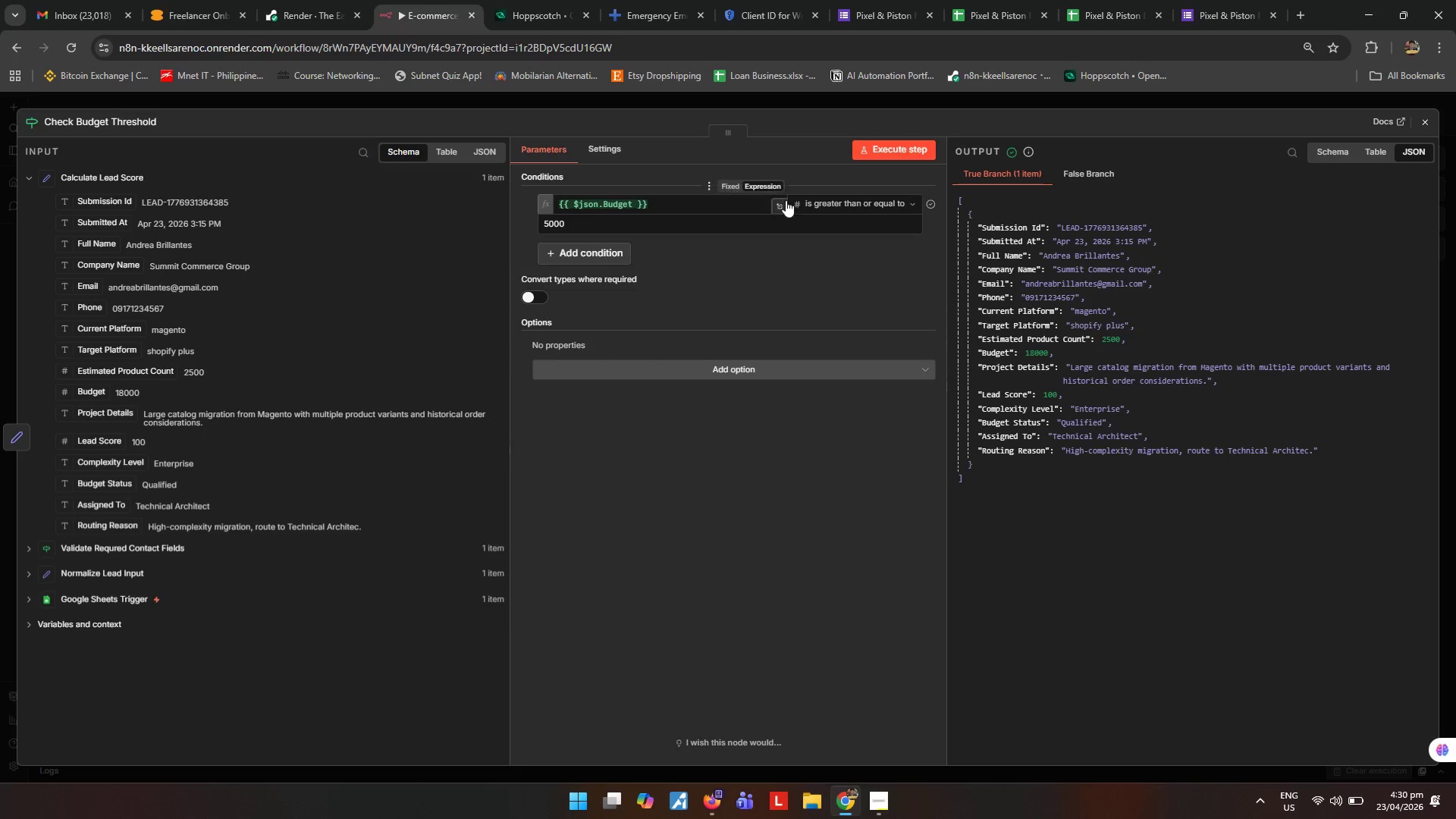 
wait(5.3)
 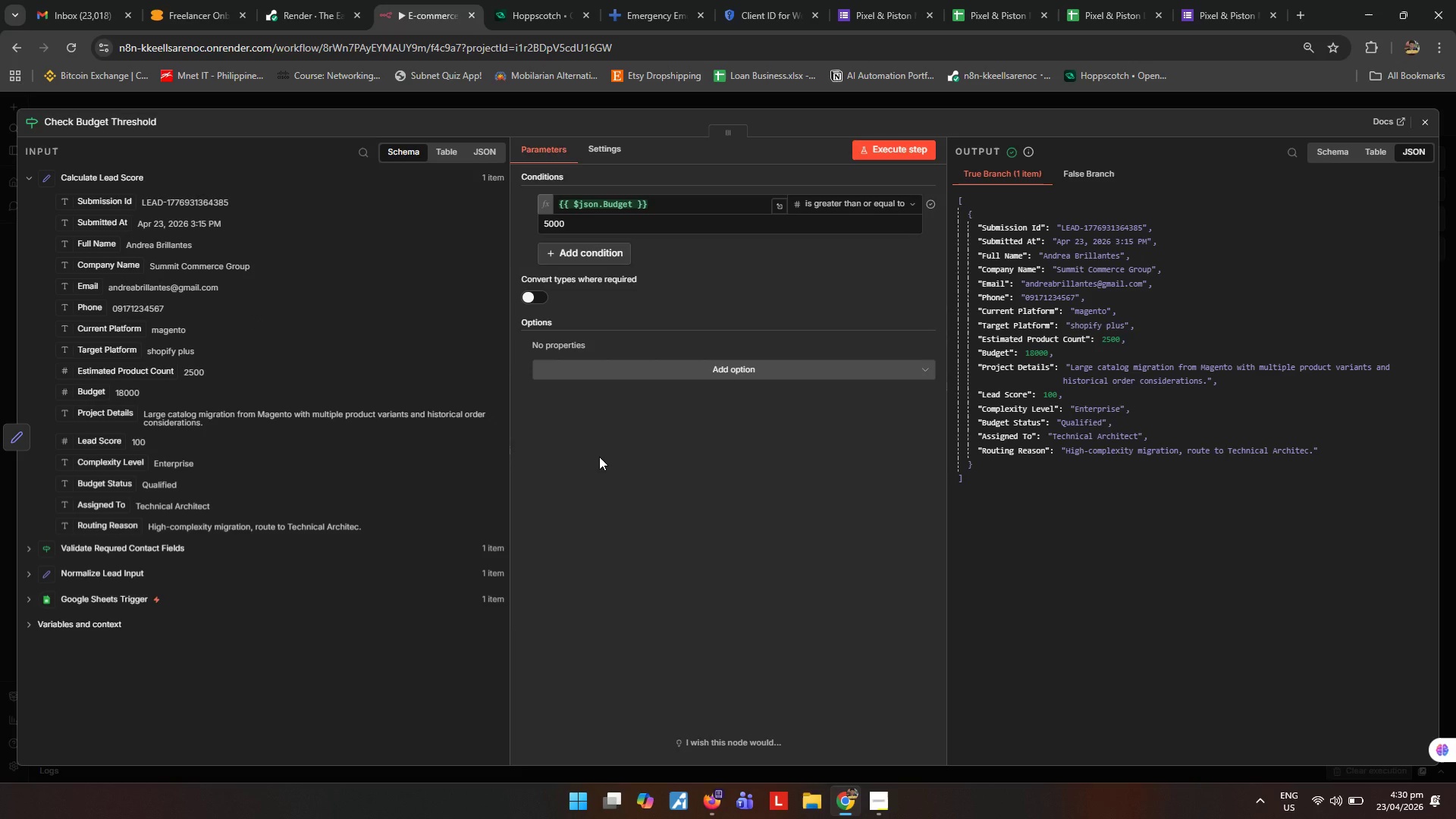 
left_click([830, 209])
 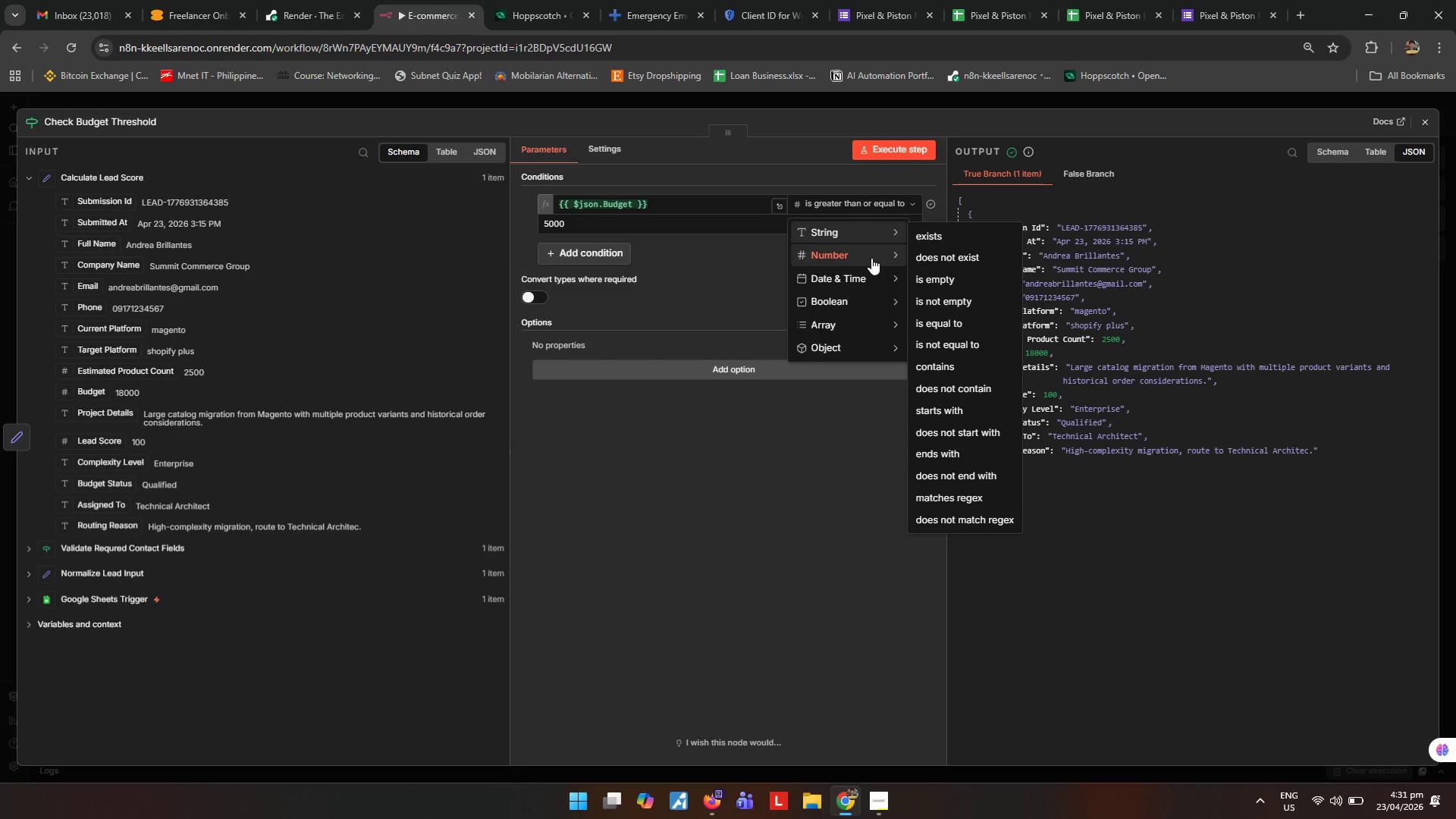 
mouse_move([896, 242])
 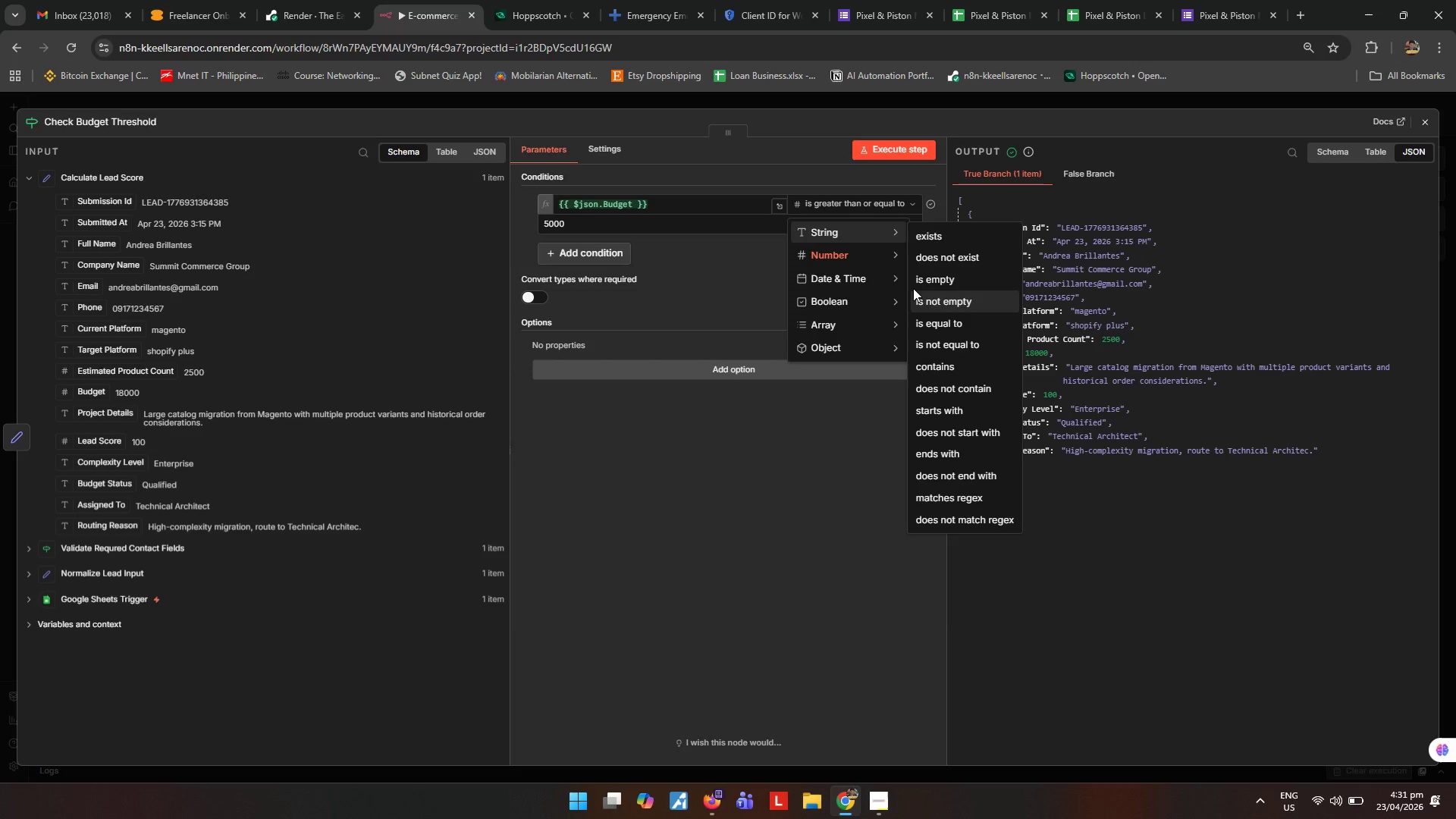 
mouse_move([843, 262])
 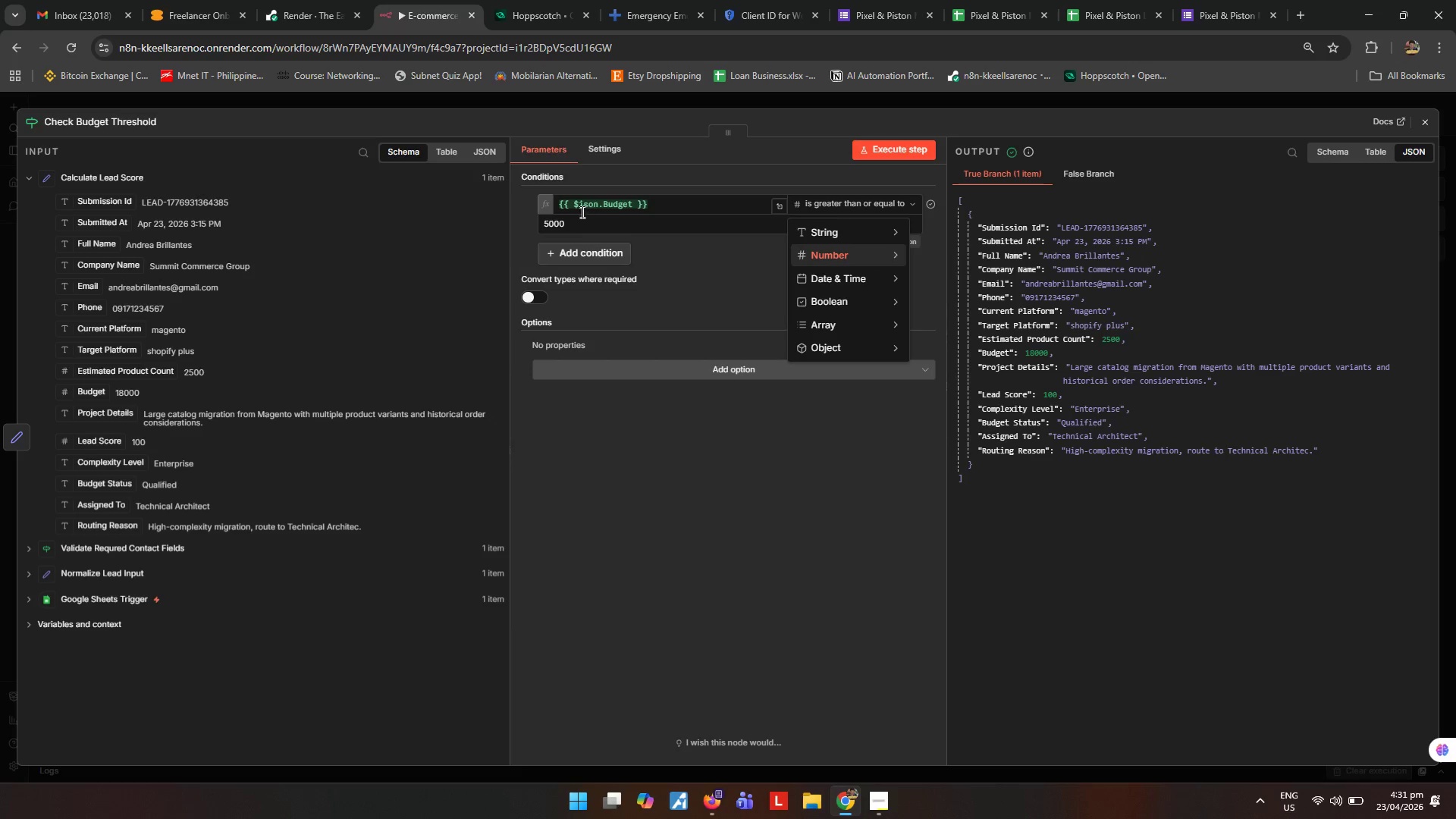 
left_click([573, 208])
 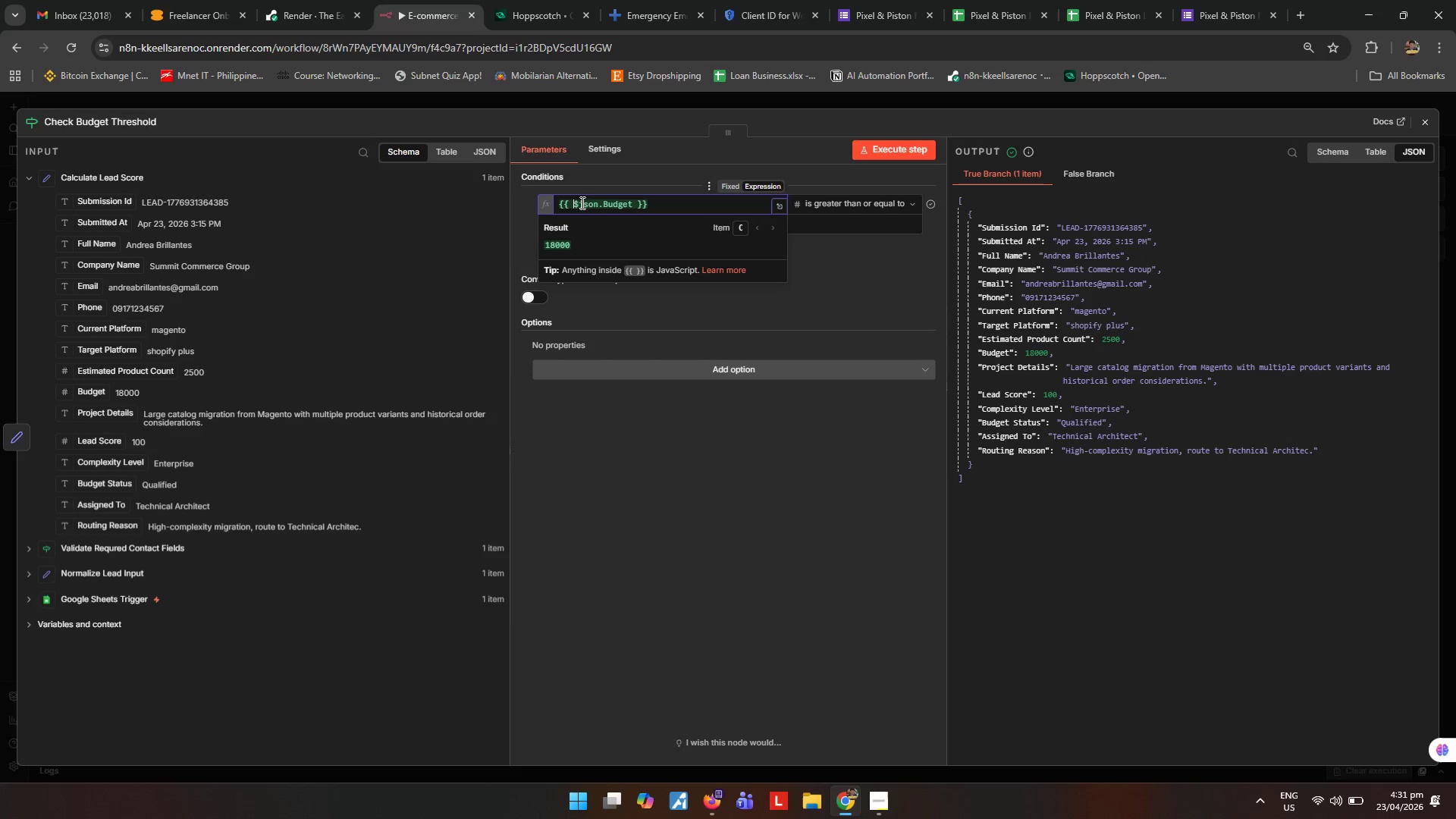 
type(Number()
 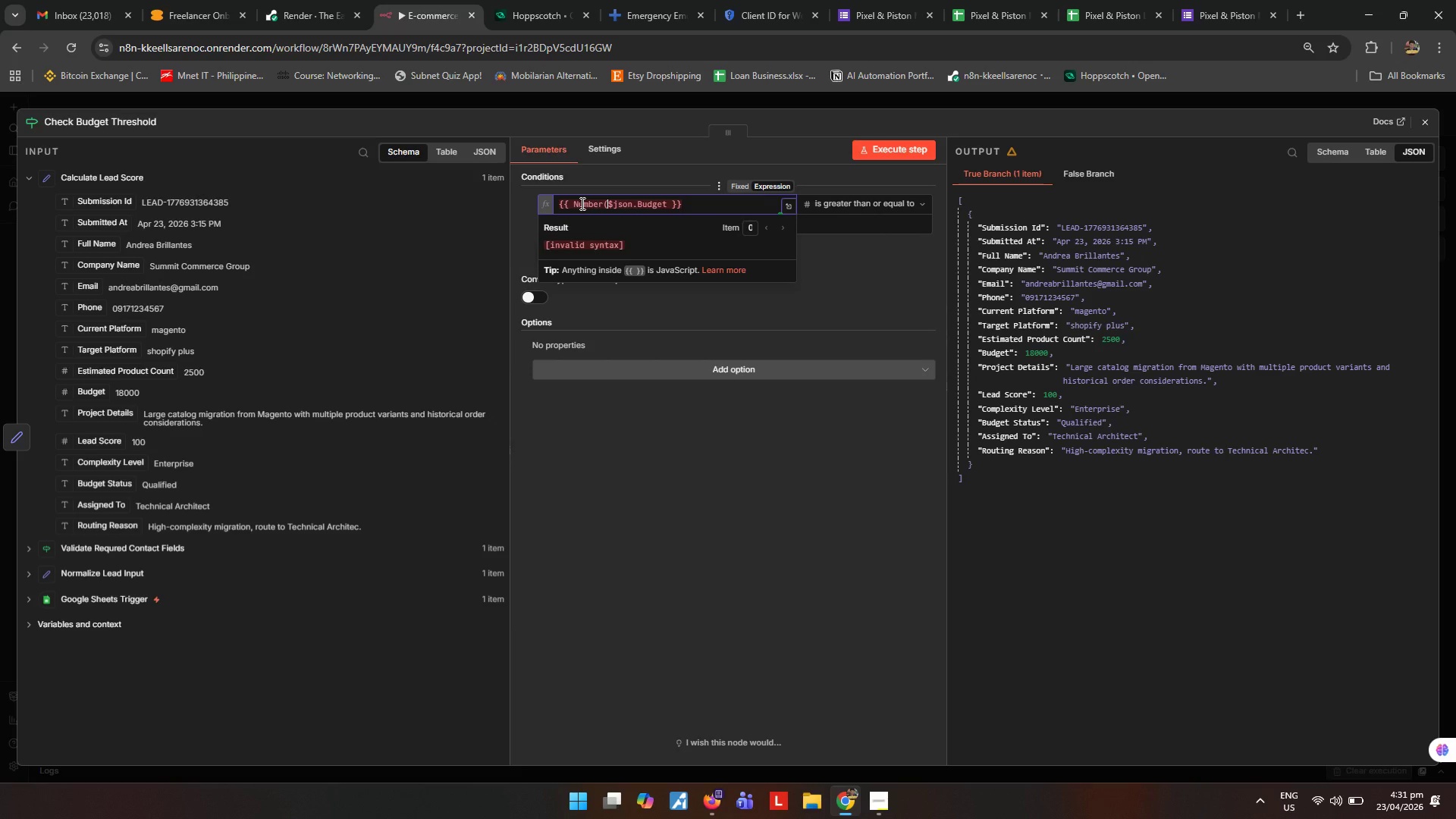 
hold_key(key=ArrowRight, duration=0.81)
 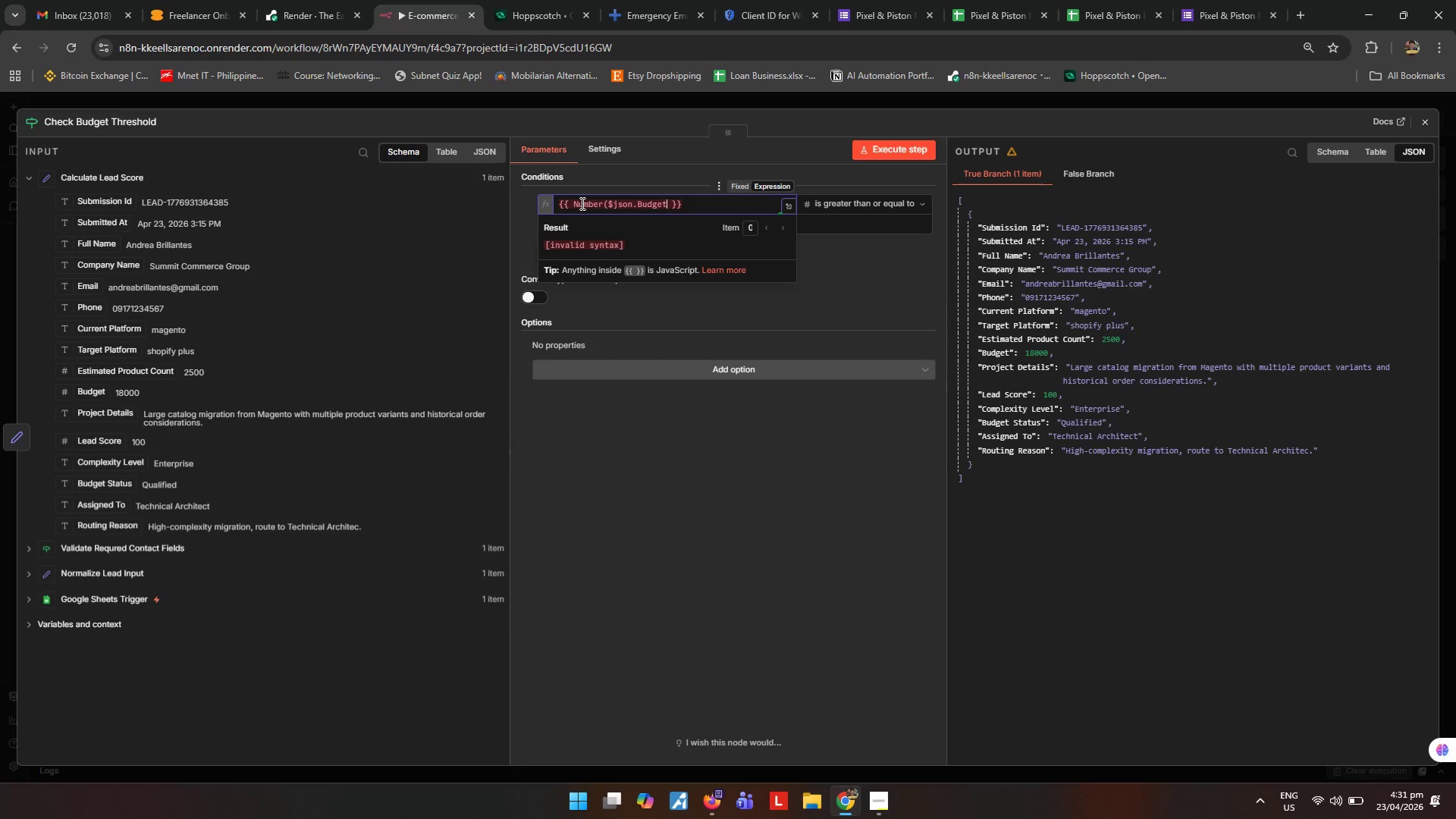 
key(ArrowRight)
 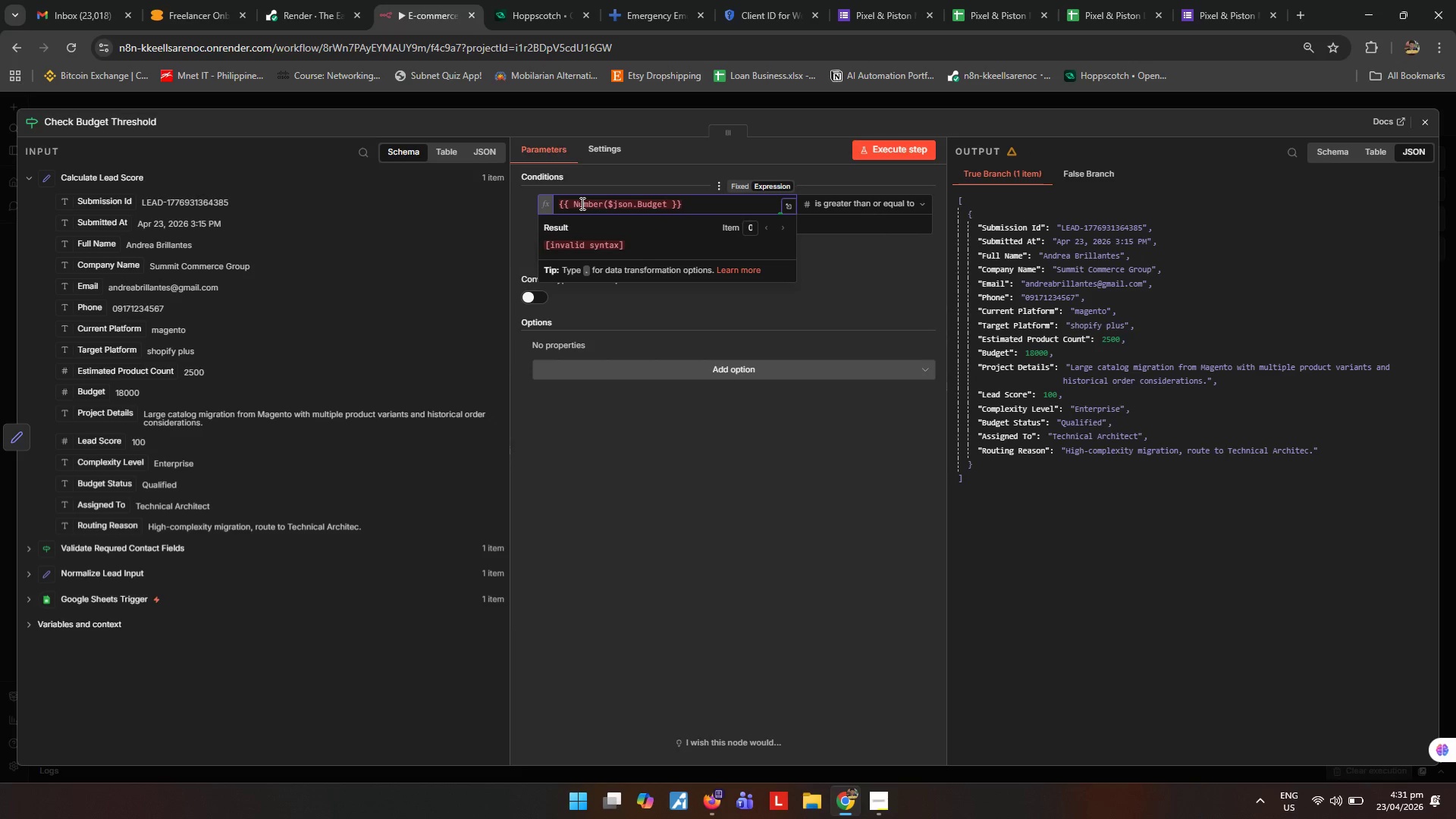 
key(Shift+0)
 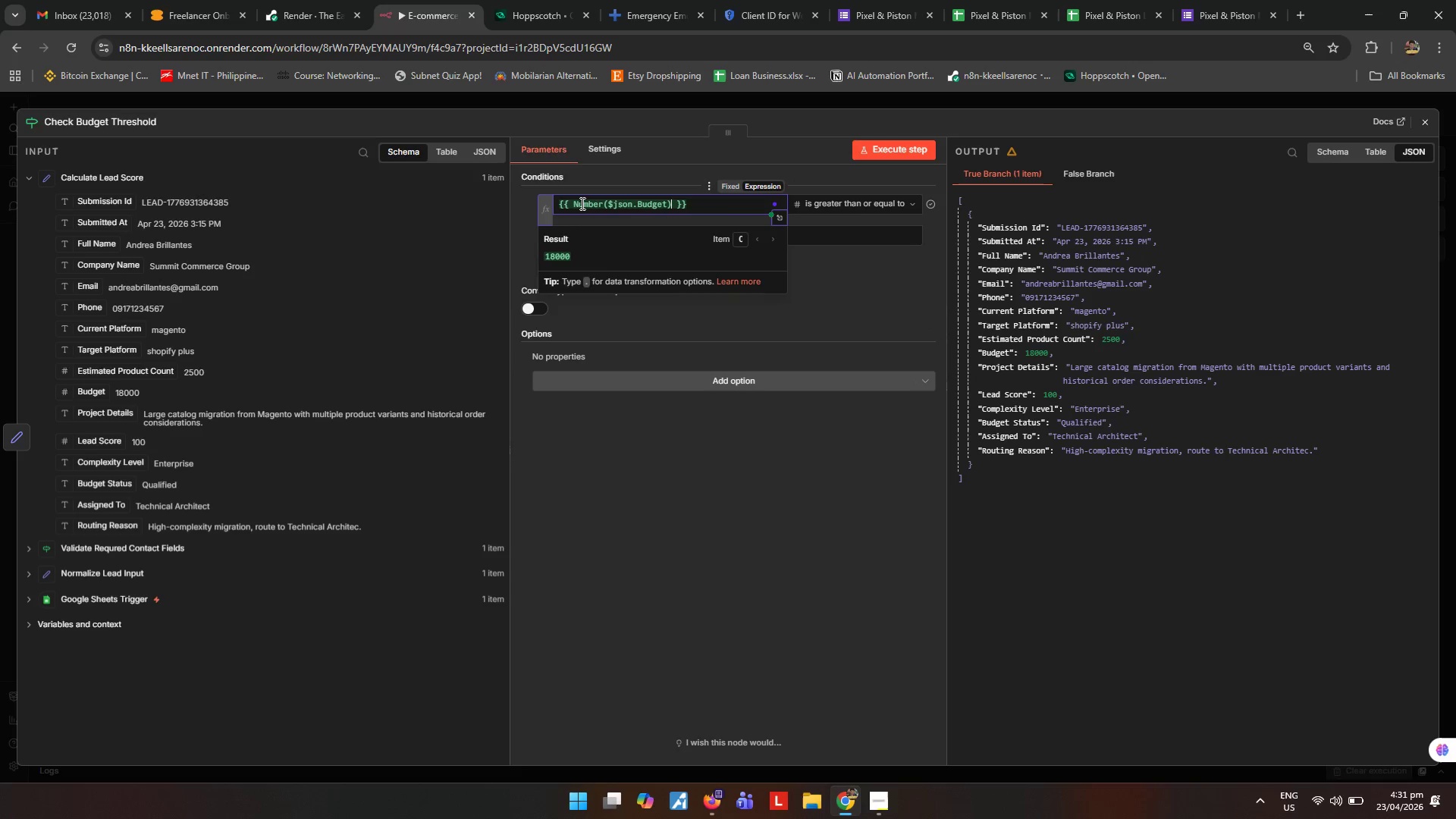 
key(ArrowLeft)
 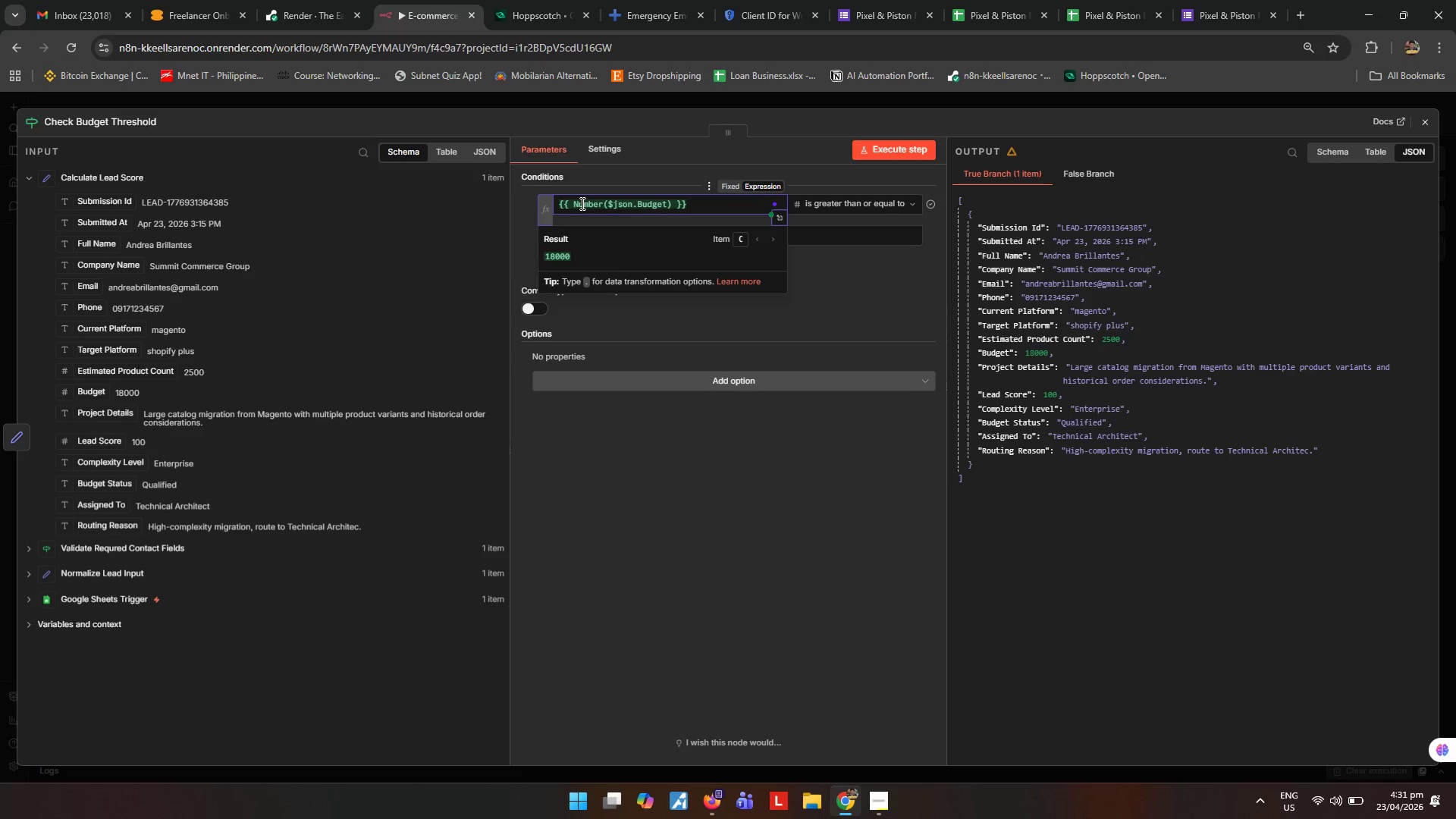 
key(Space)
 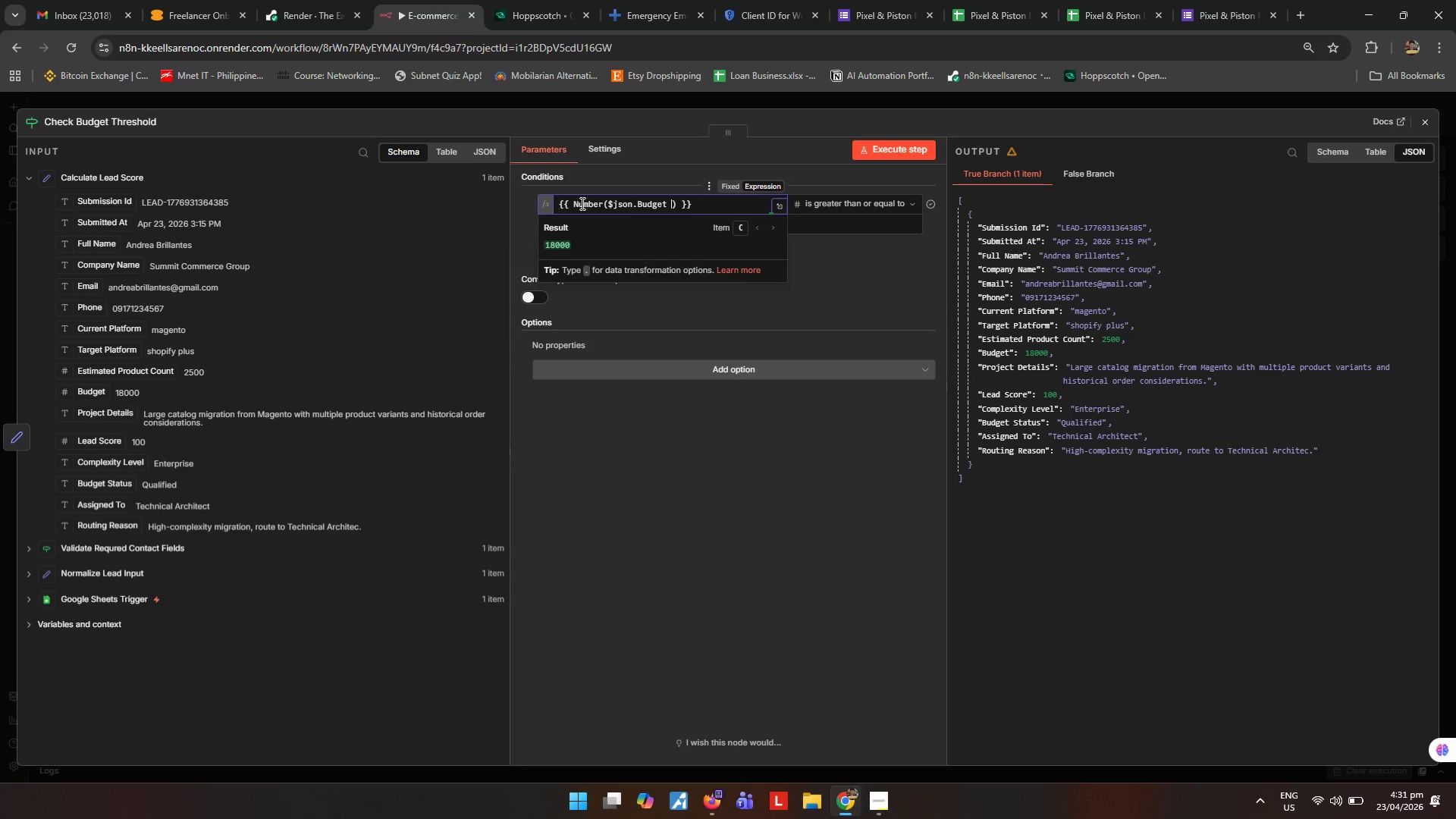 
key(Shift+Backslash)
 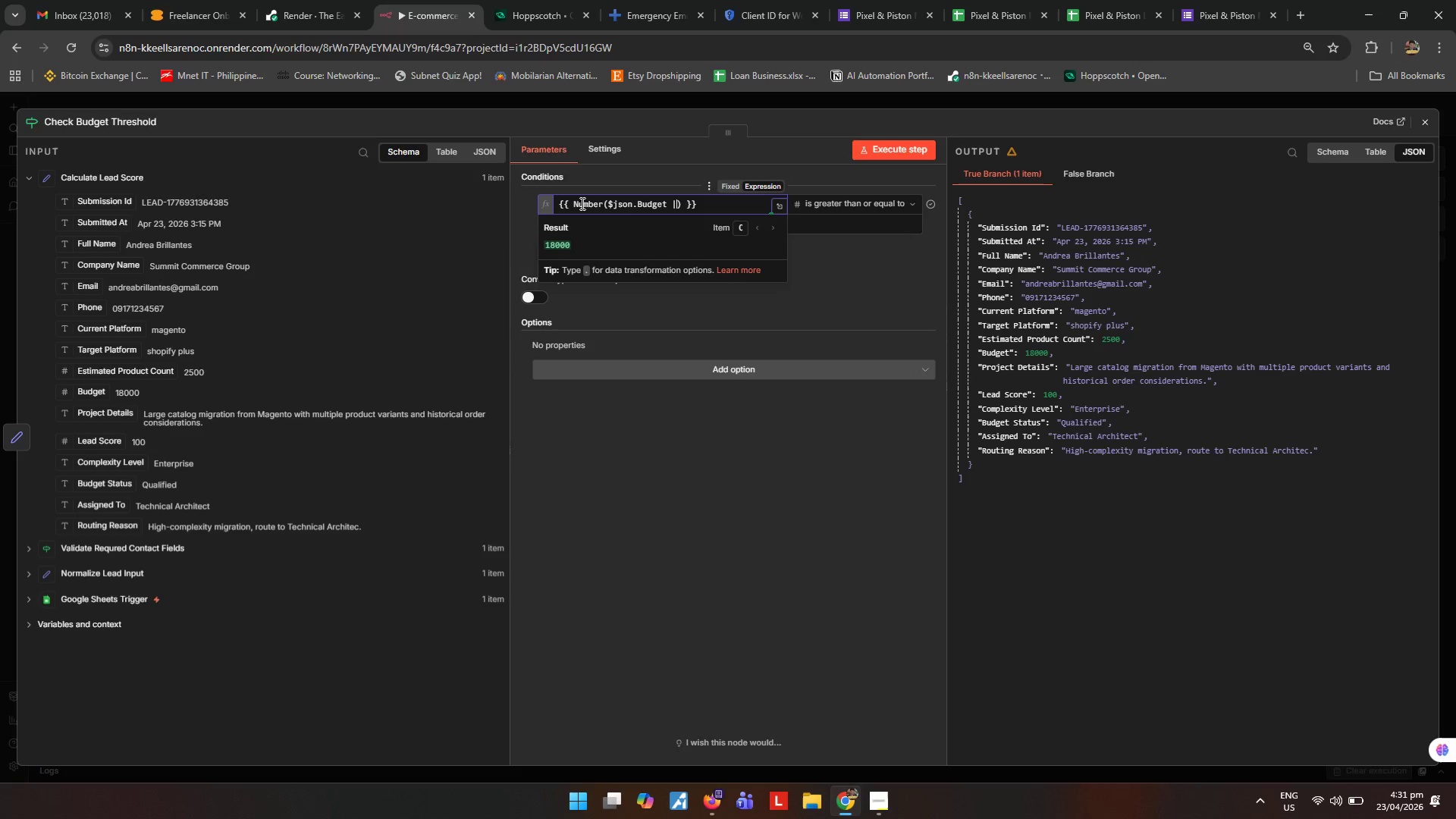 
key(Shift+Backslash)
 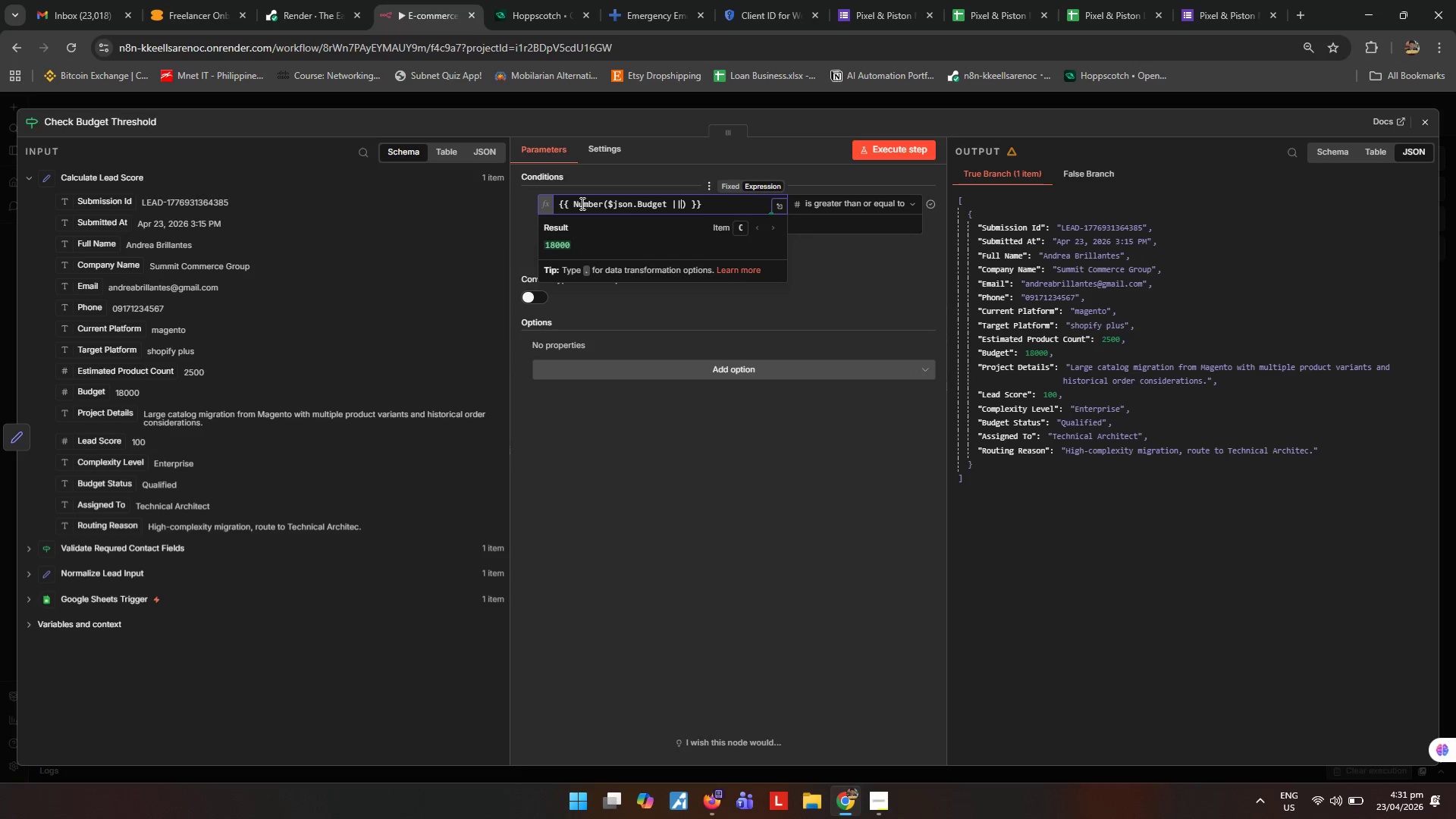 
key(Space)
 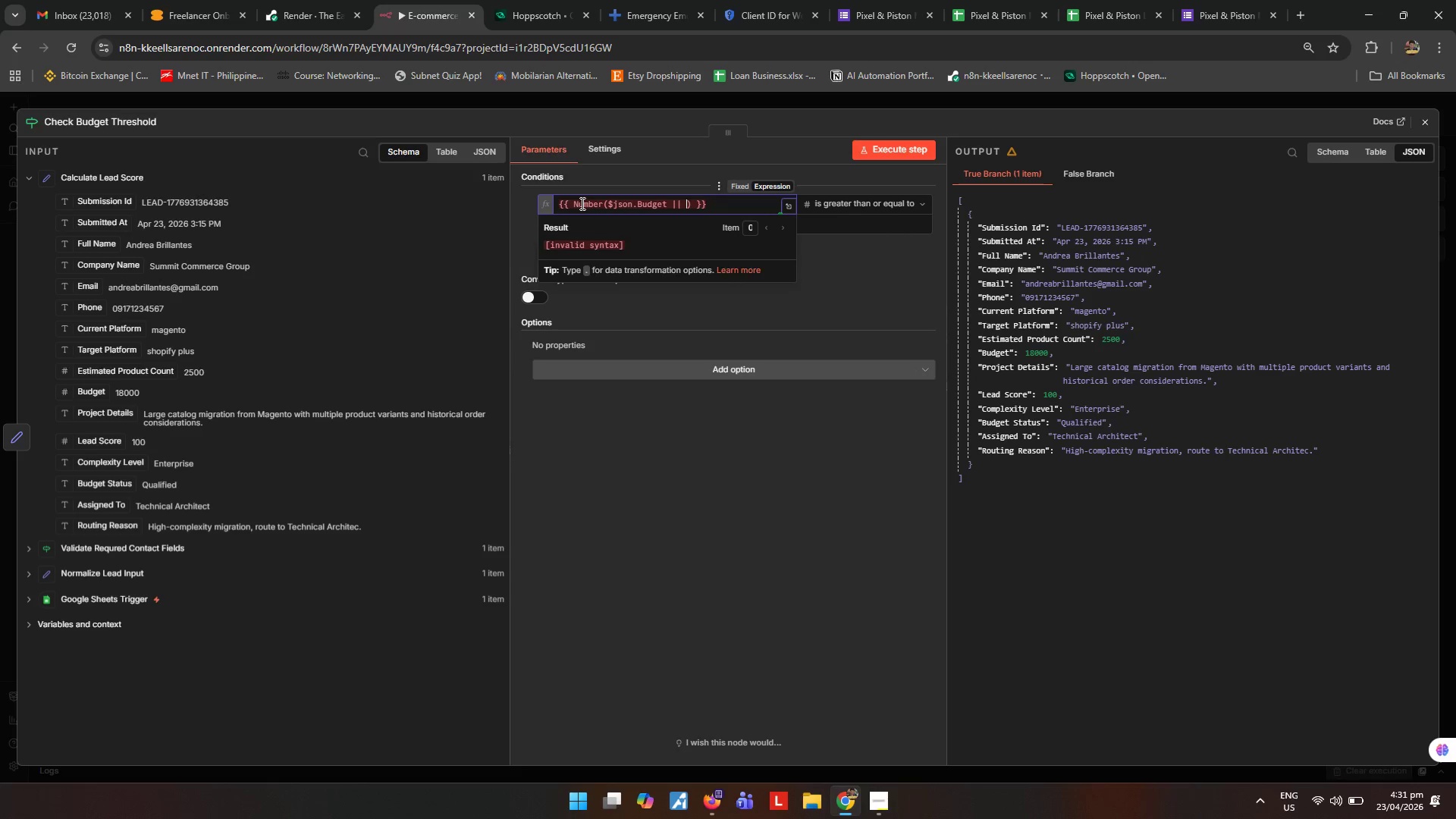 
key(0)
 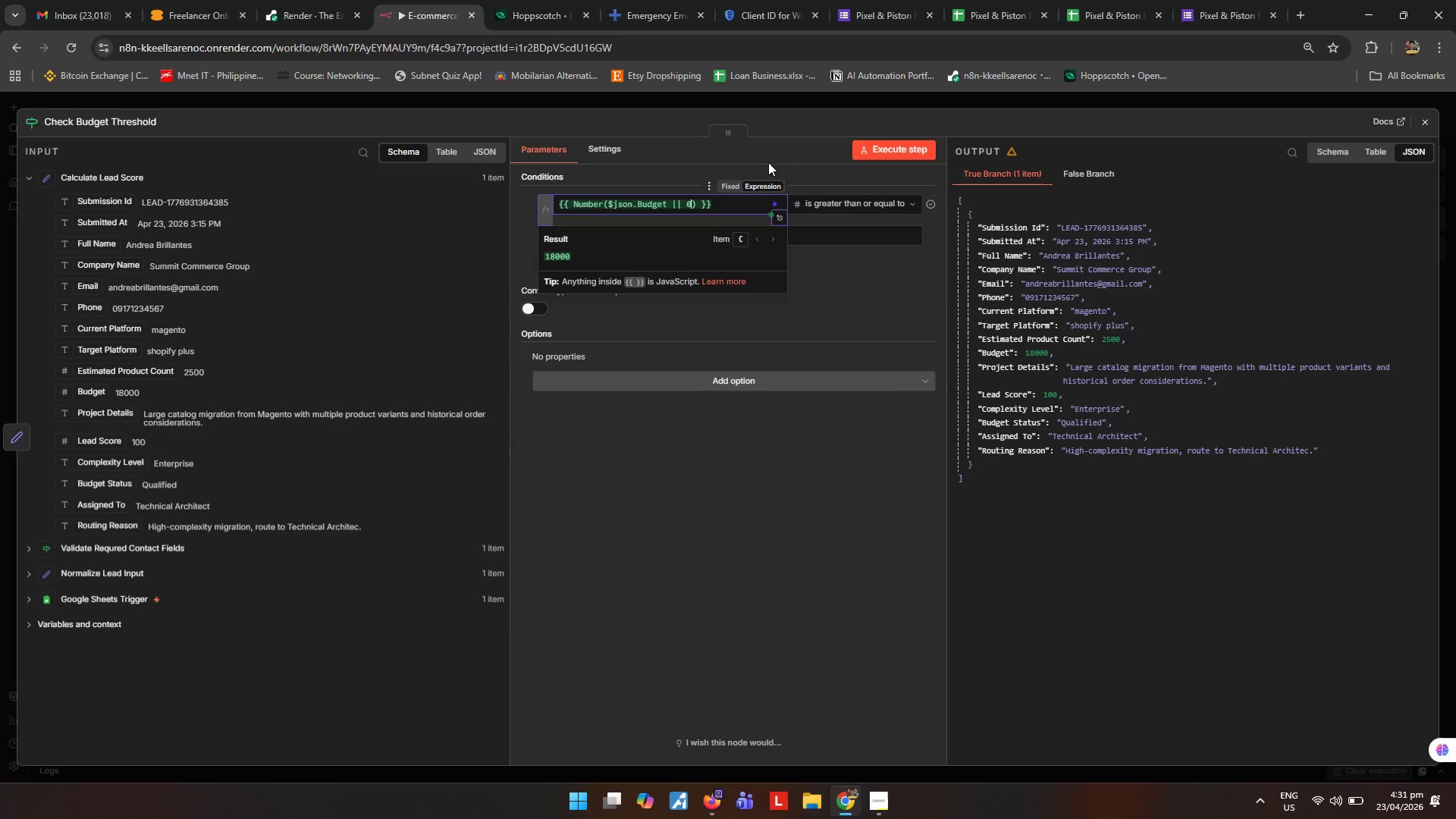 
double_click([899, 140])
 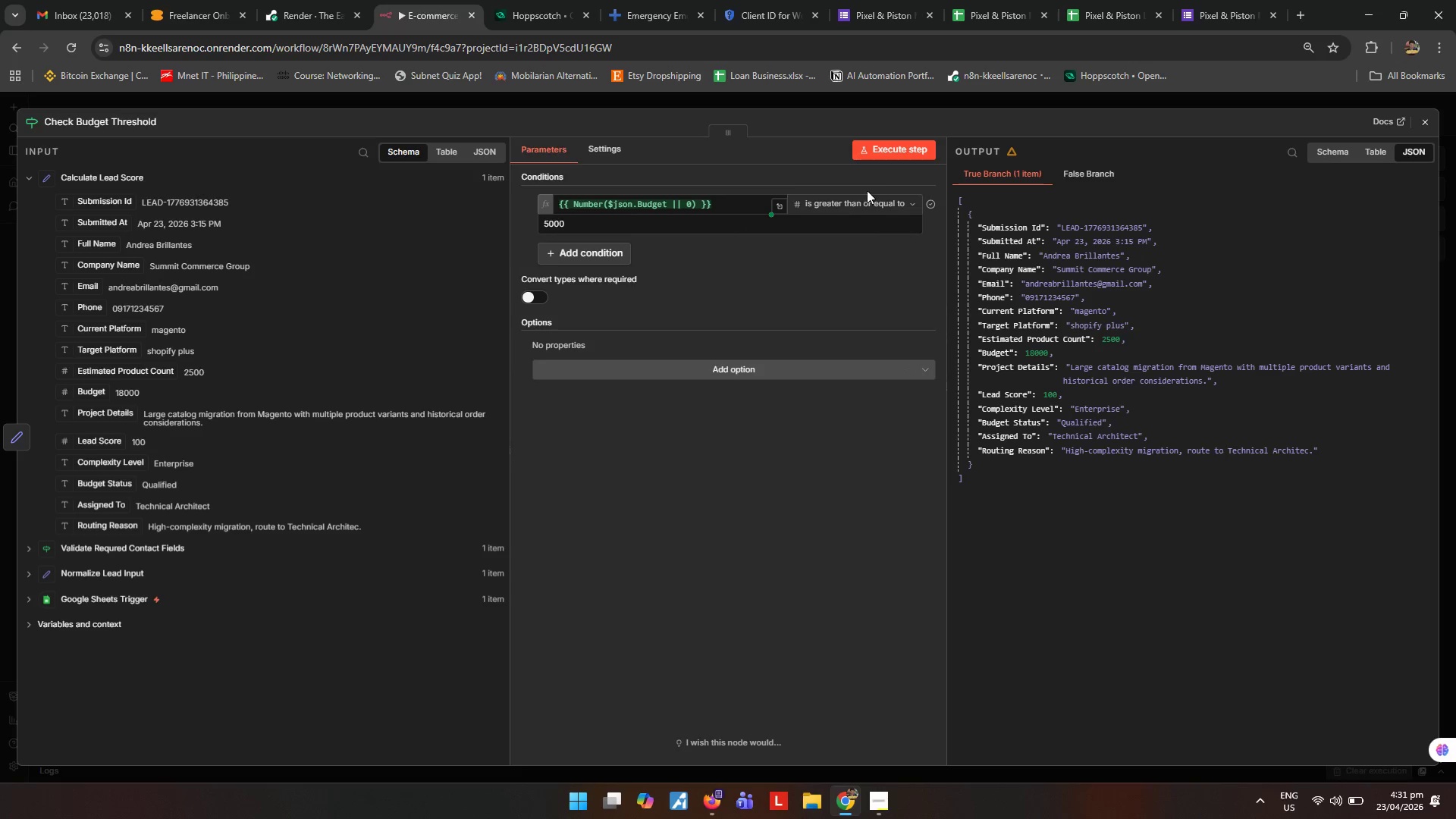 
left_click([891, 153])
 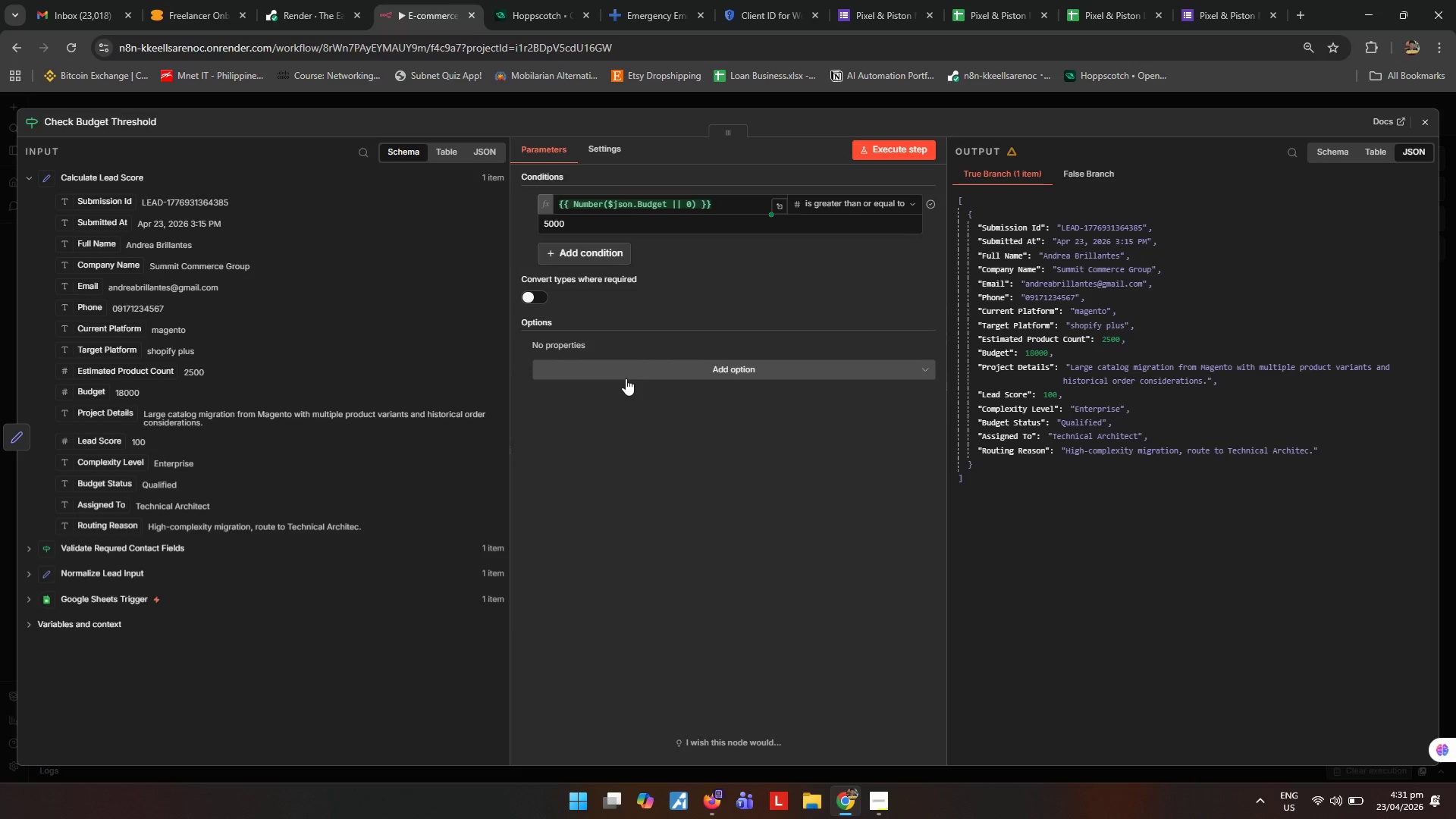 
wait(41.97)
 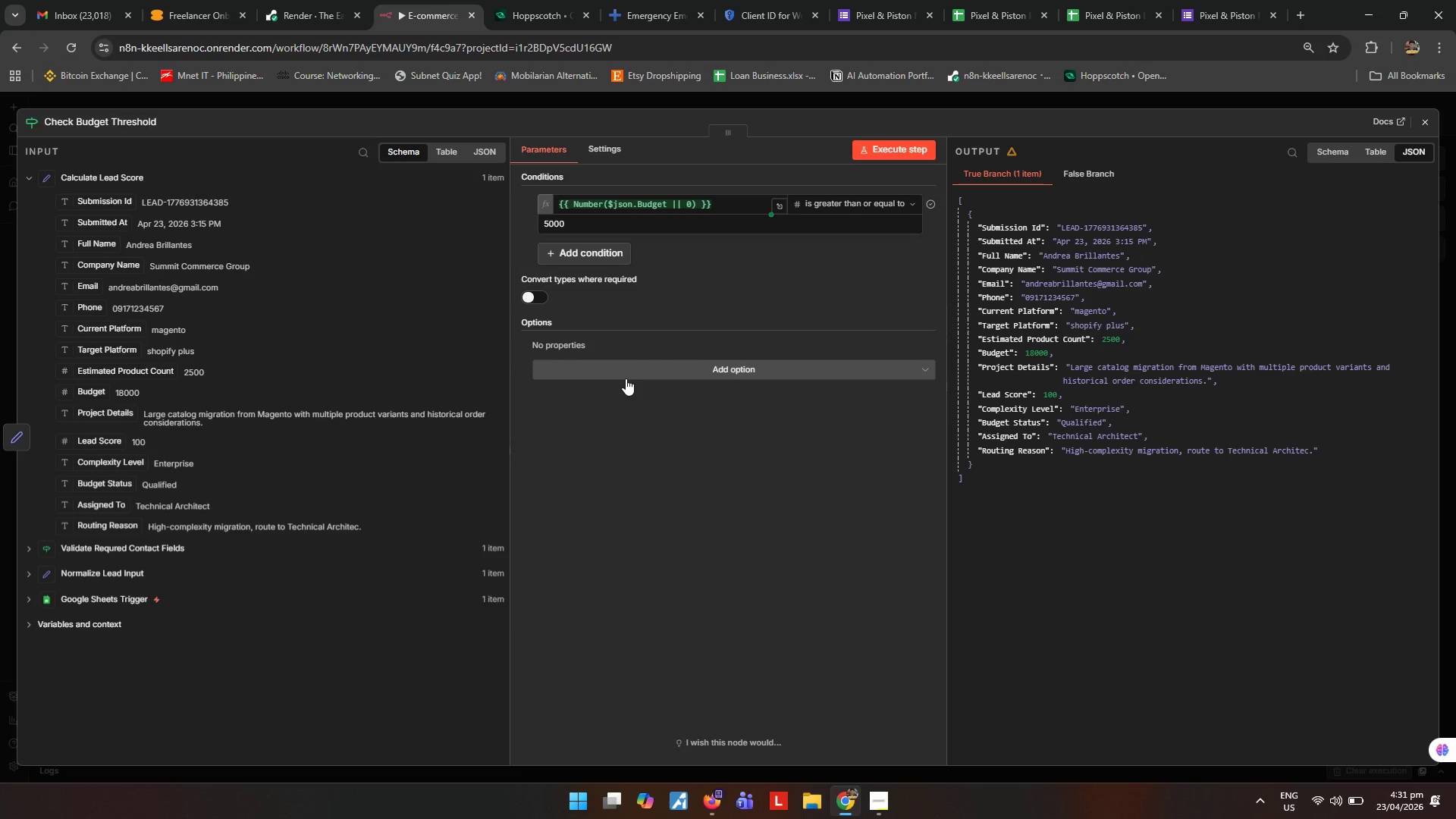 
left_click([777, 287])
 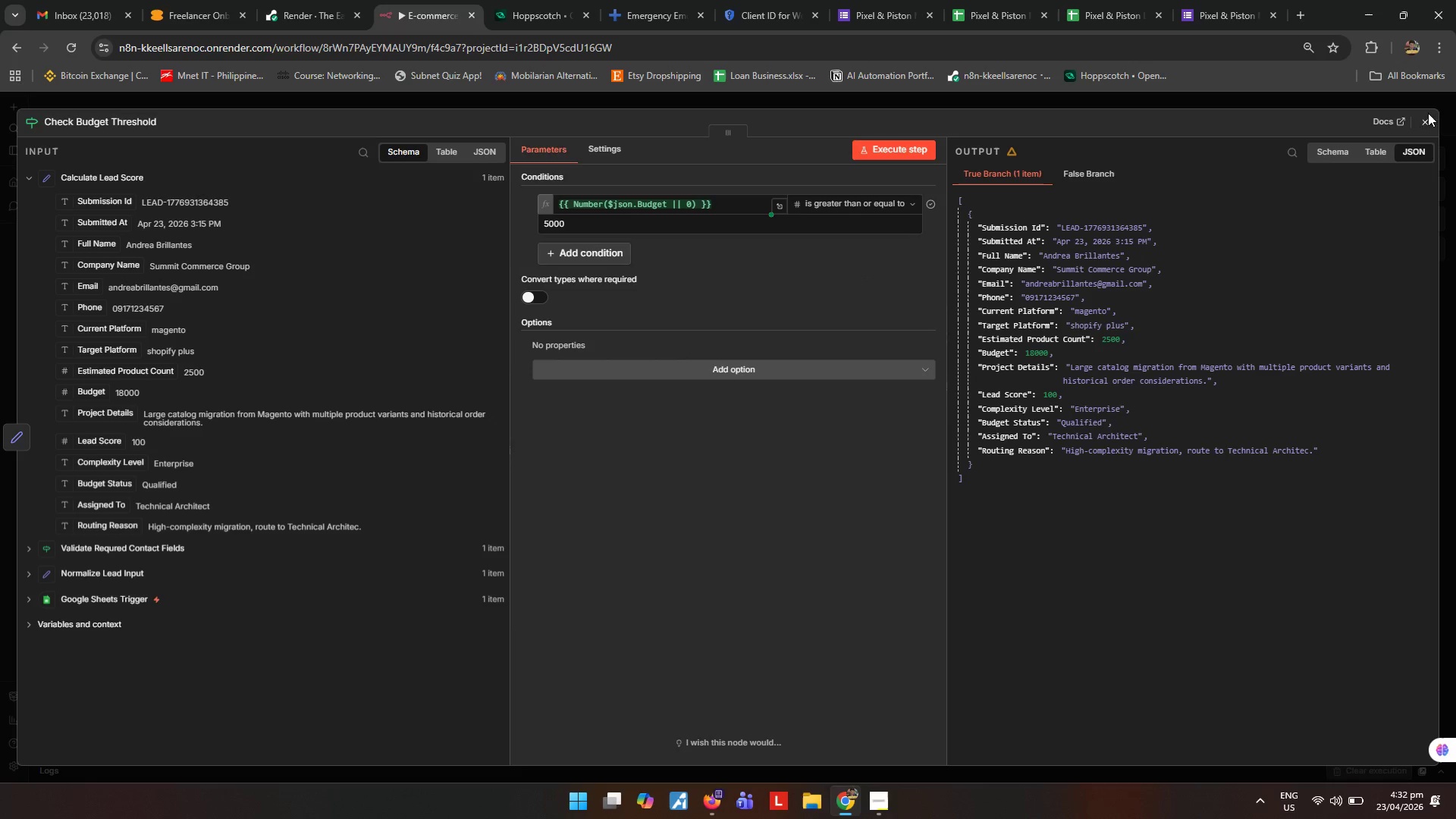 
left_click([1420, 128])
 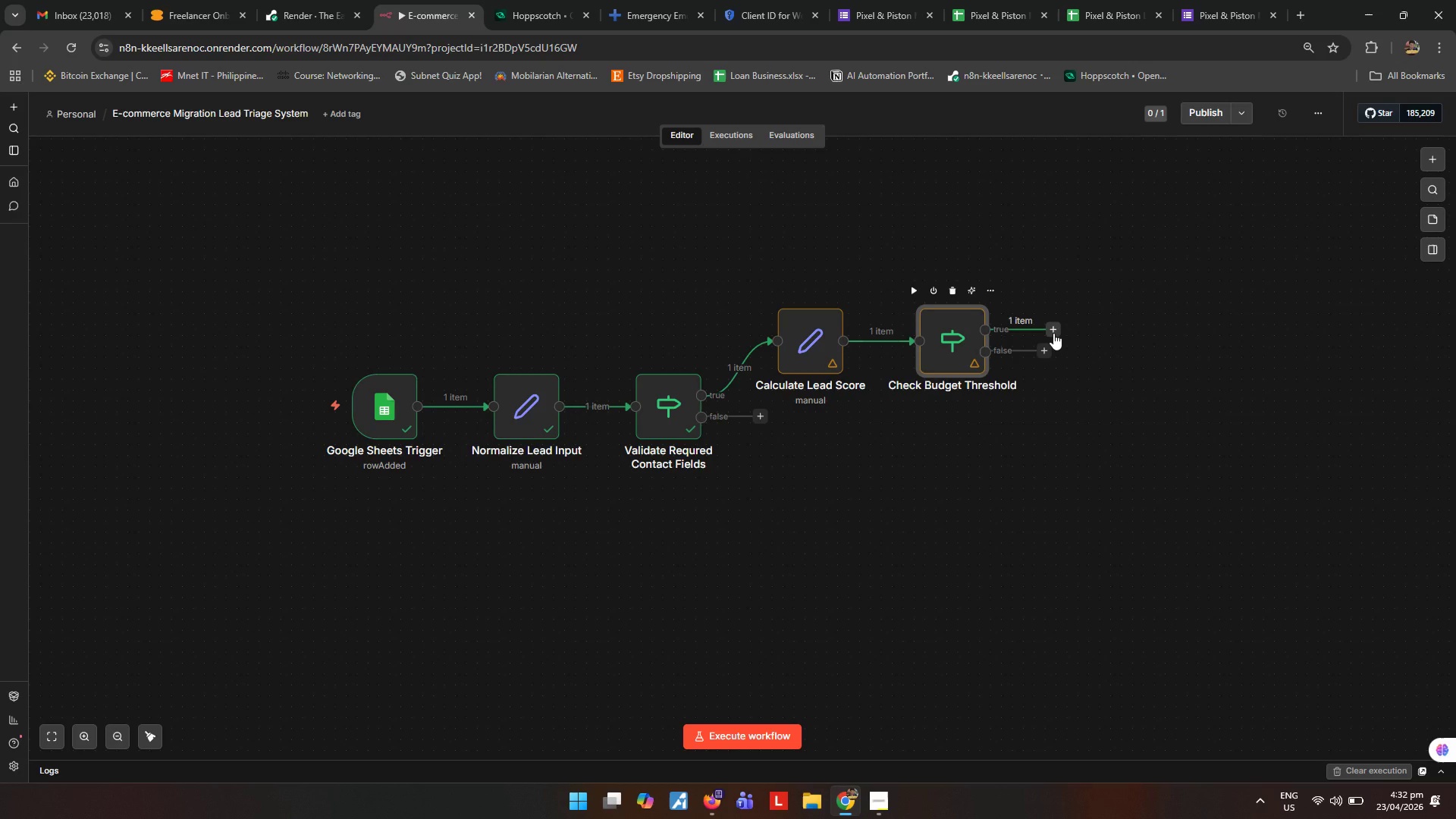 
wait(16.25)
 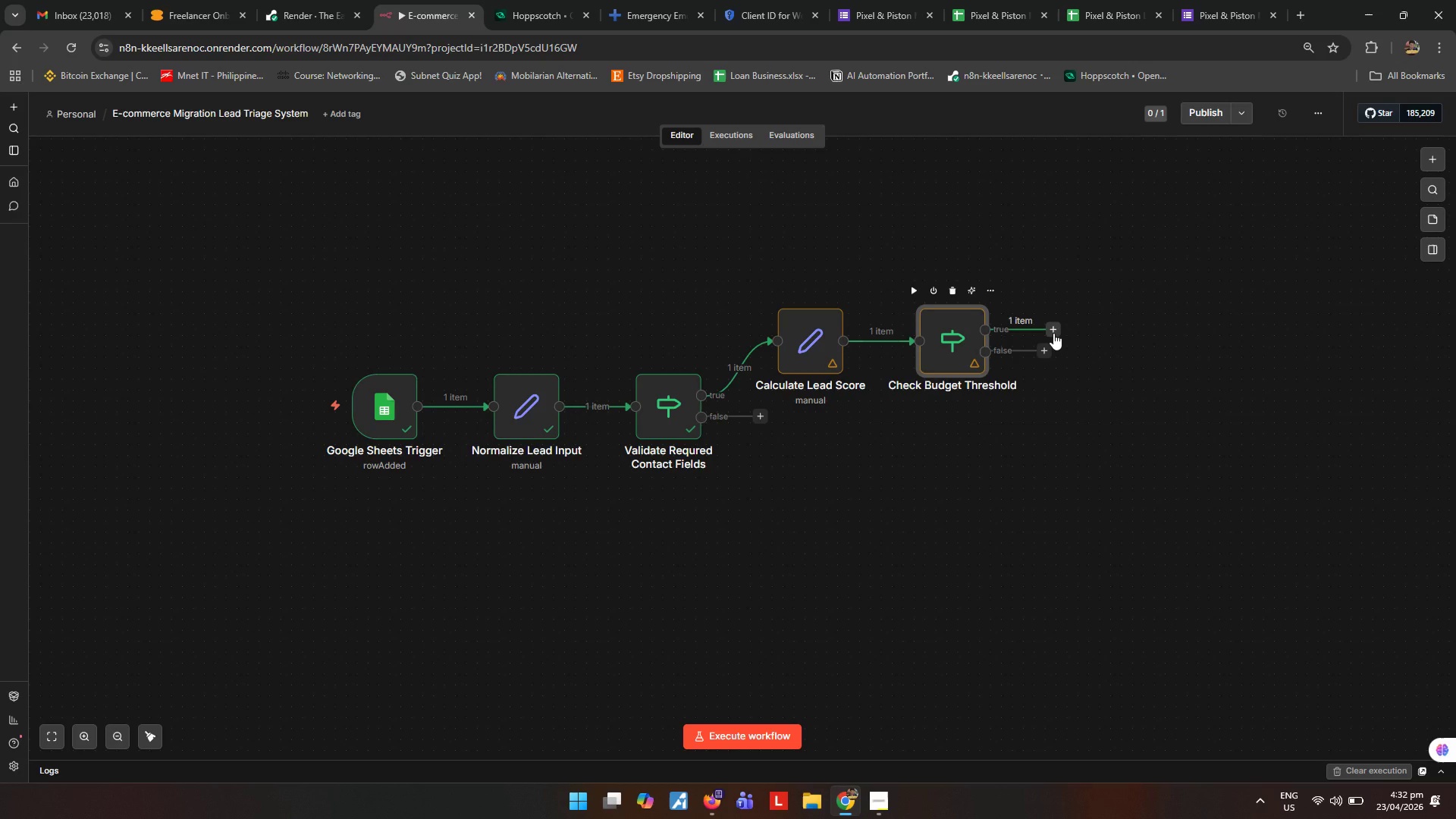 
left_click([1053, 333])
 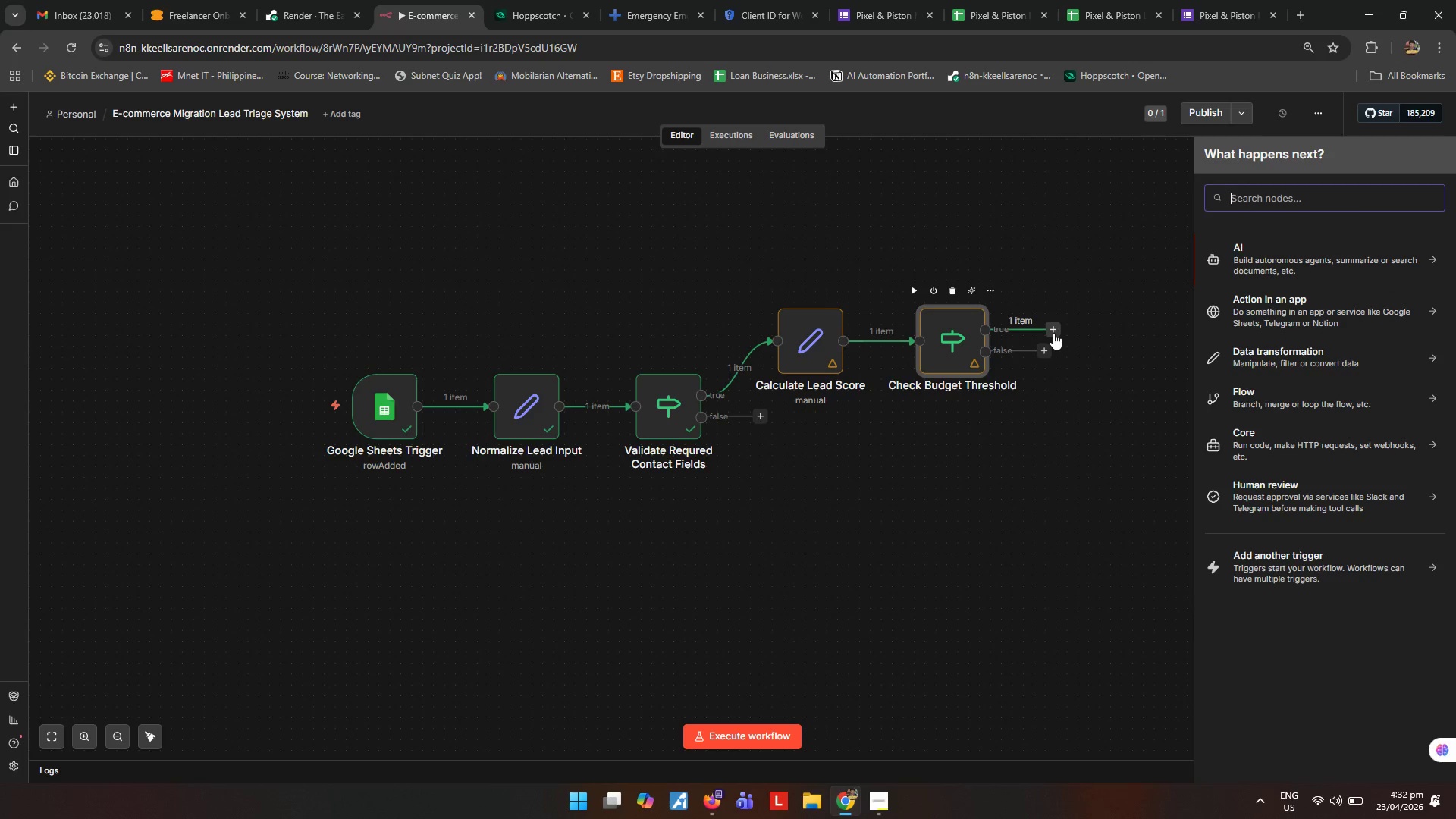 
hold_key(key=G, duration=0.33)
 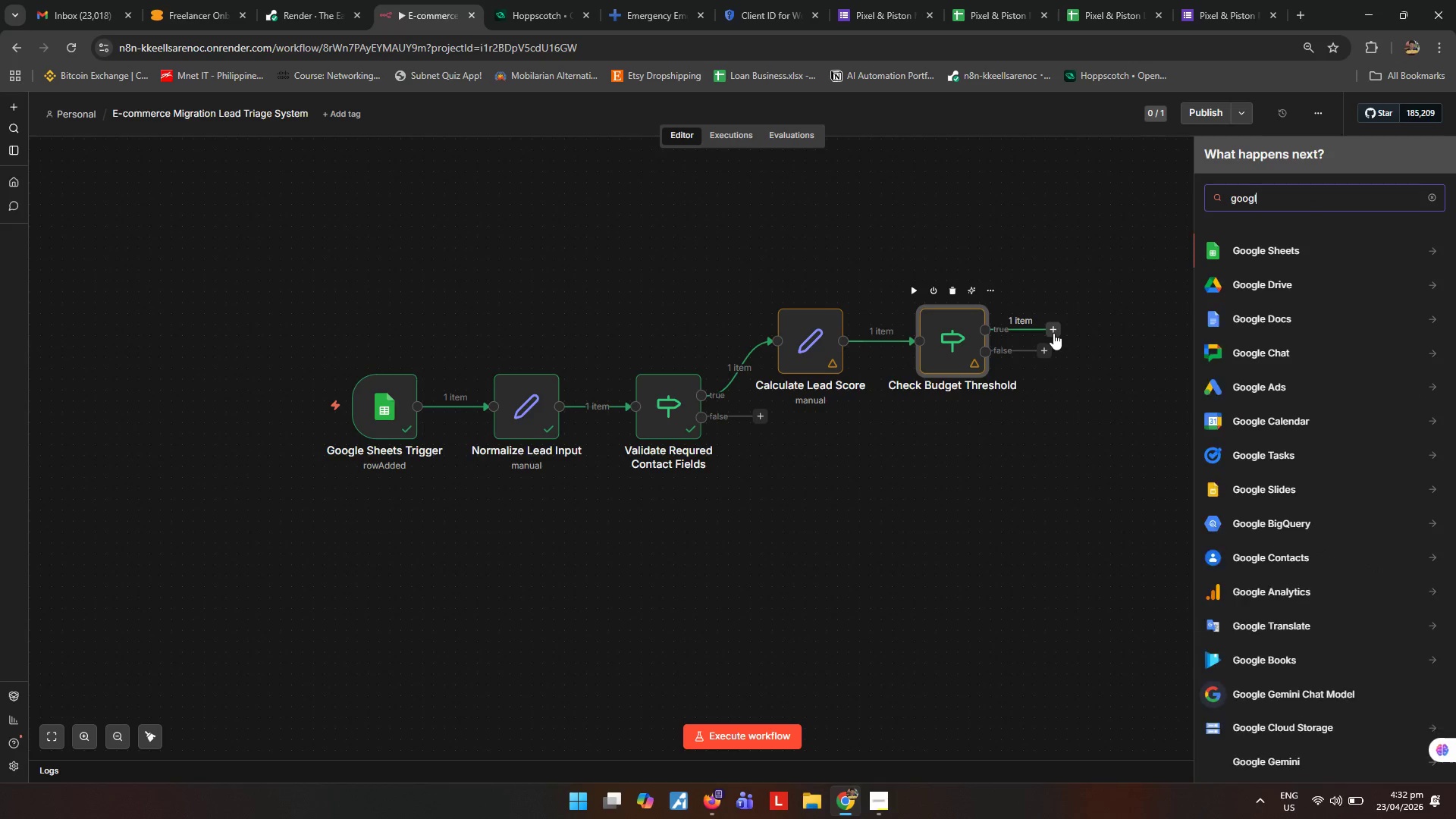 
type(ool)
 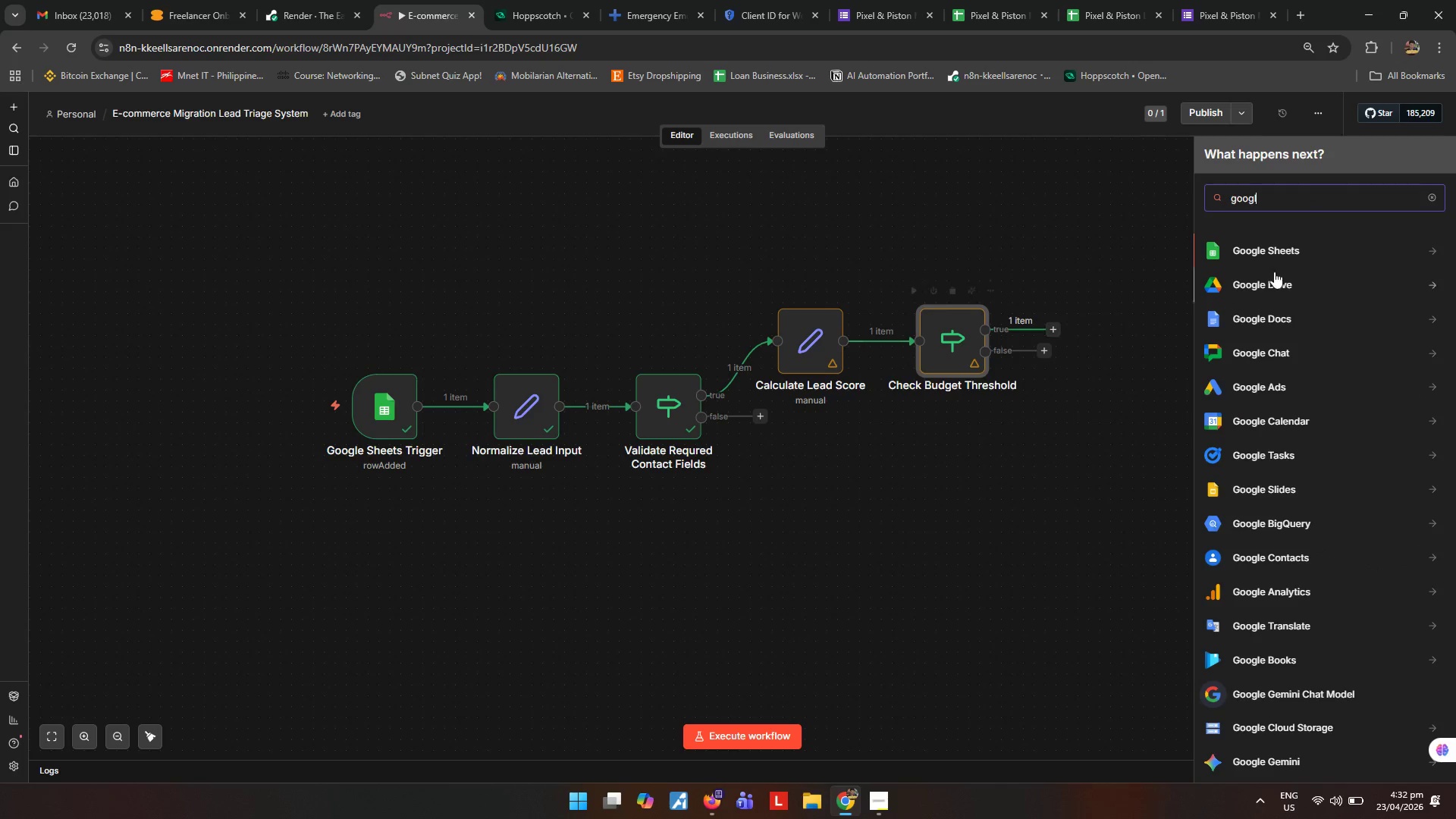 
left_click([1282, 256])
 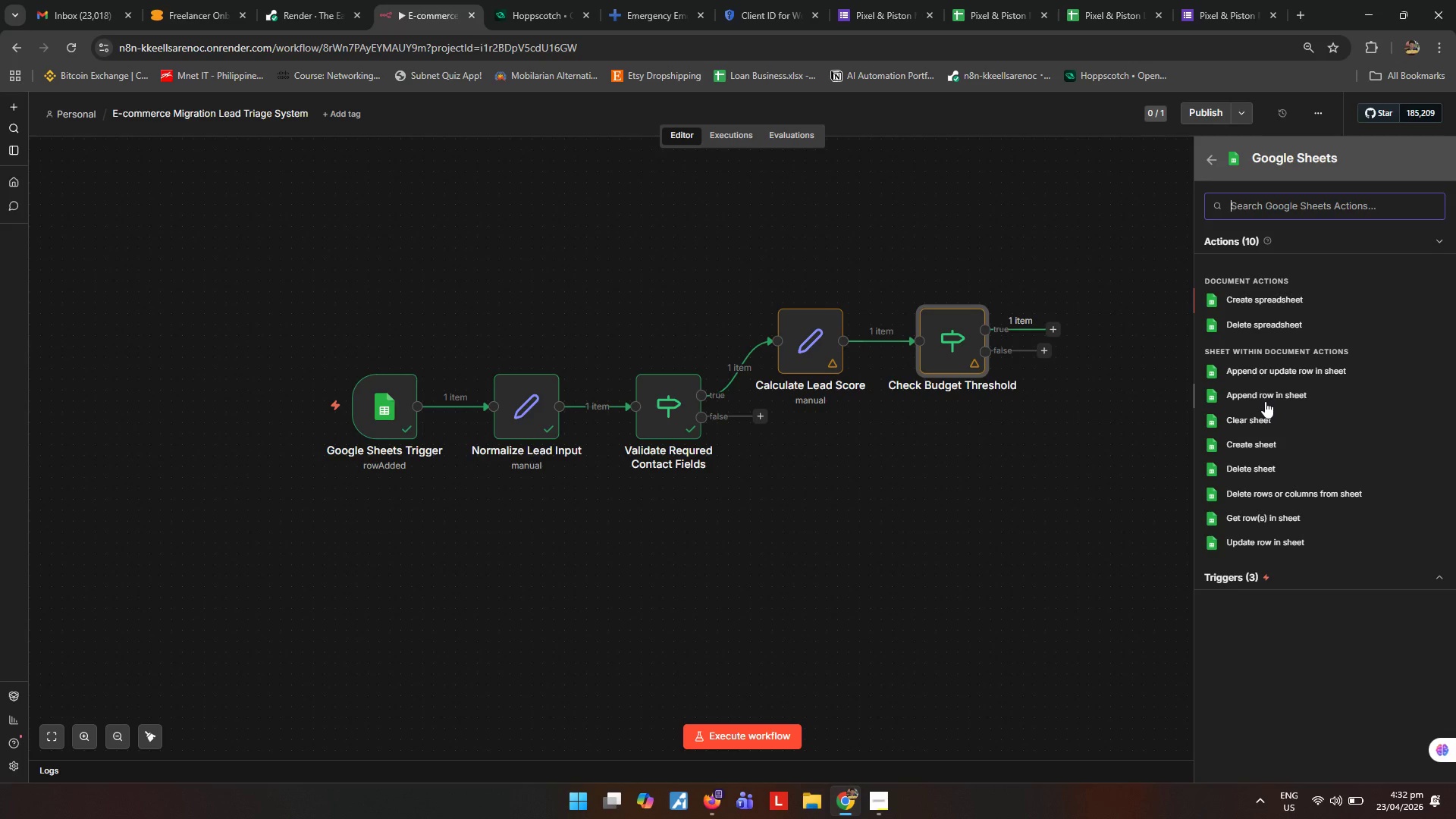 
wait(9.86)
 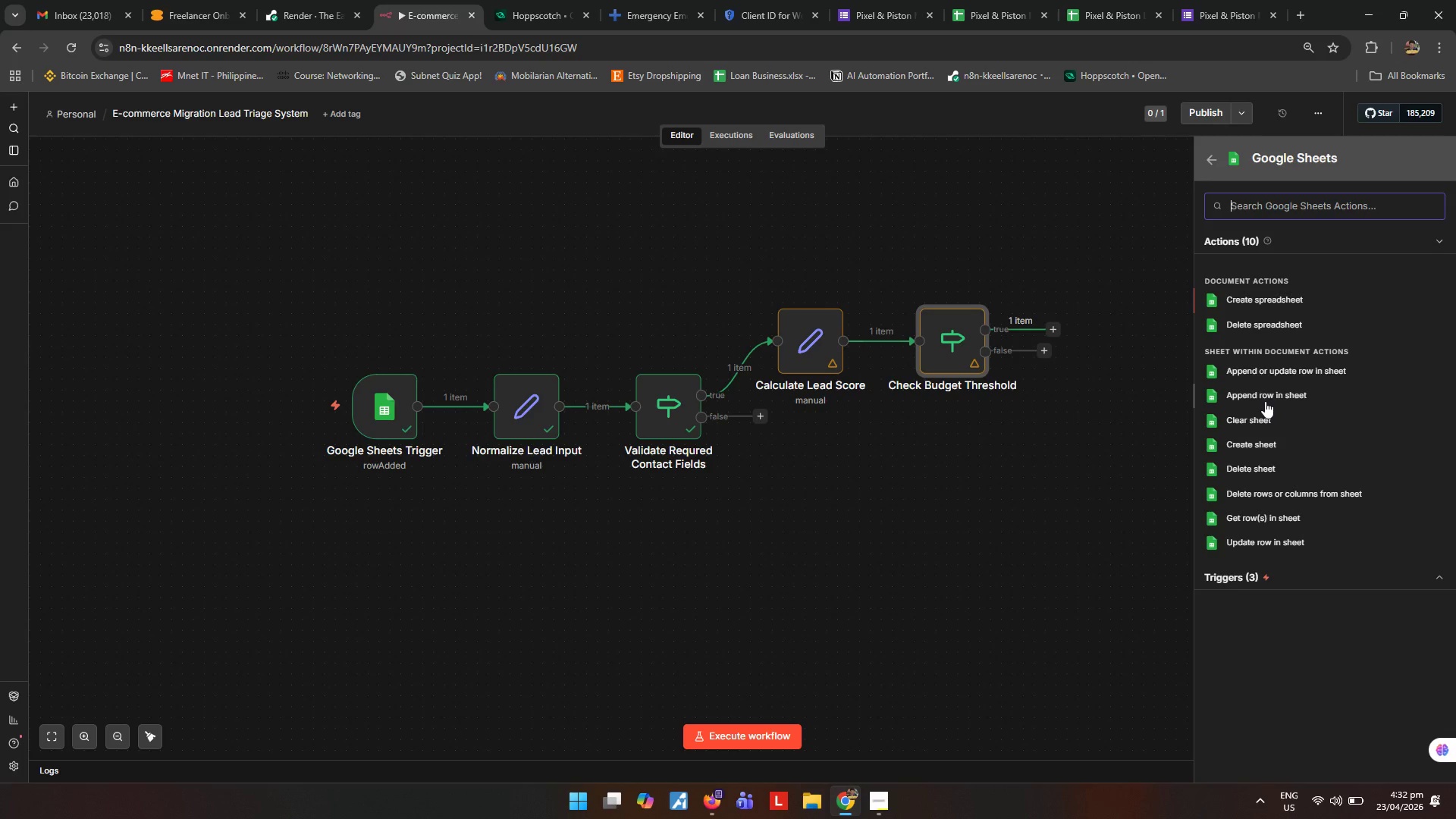 
left_click([1265, 401])
 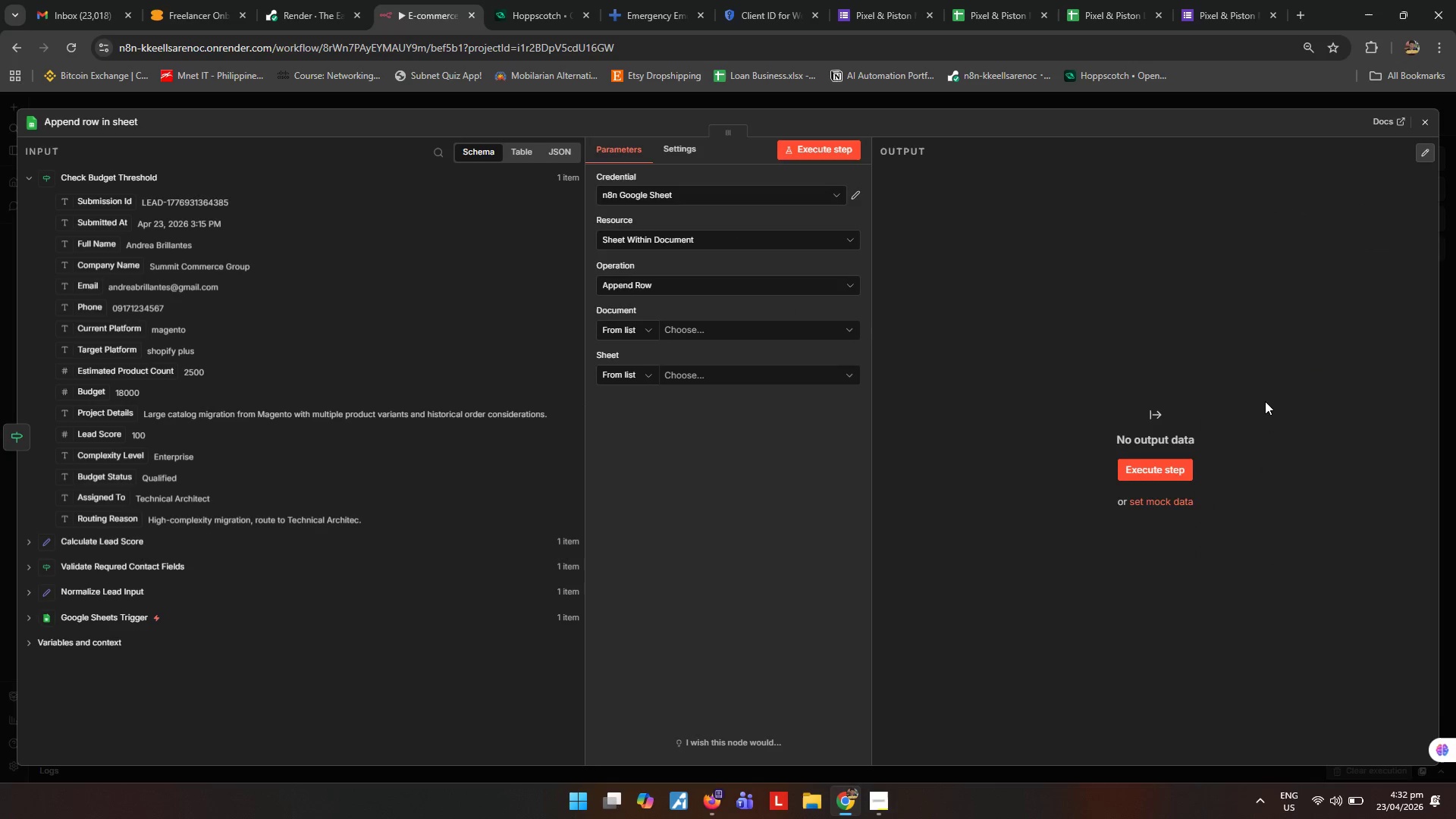 
key(Escape)
 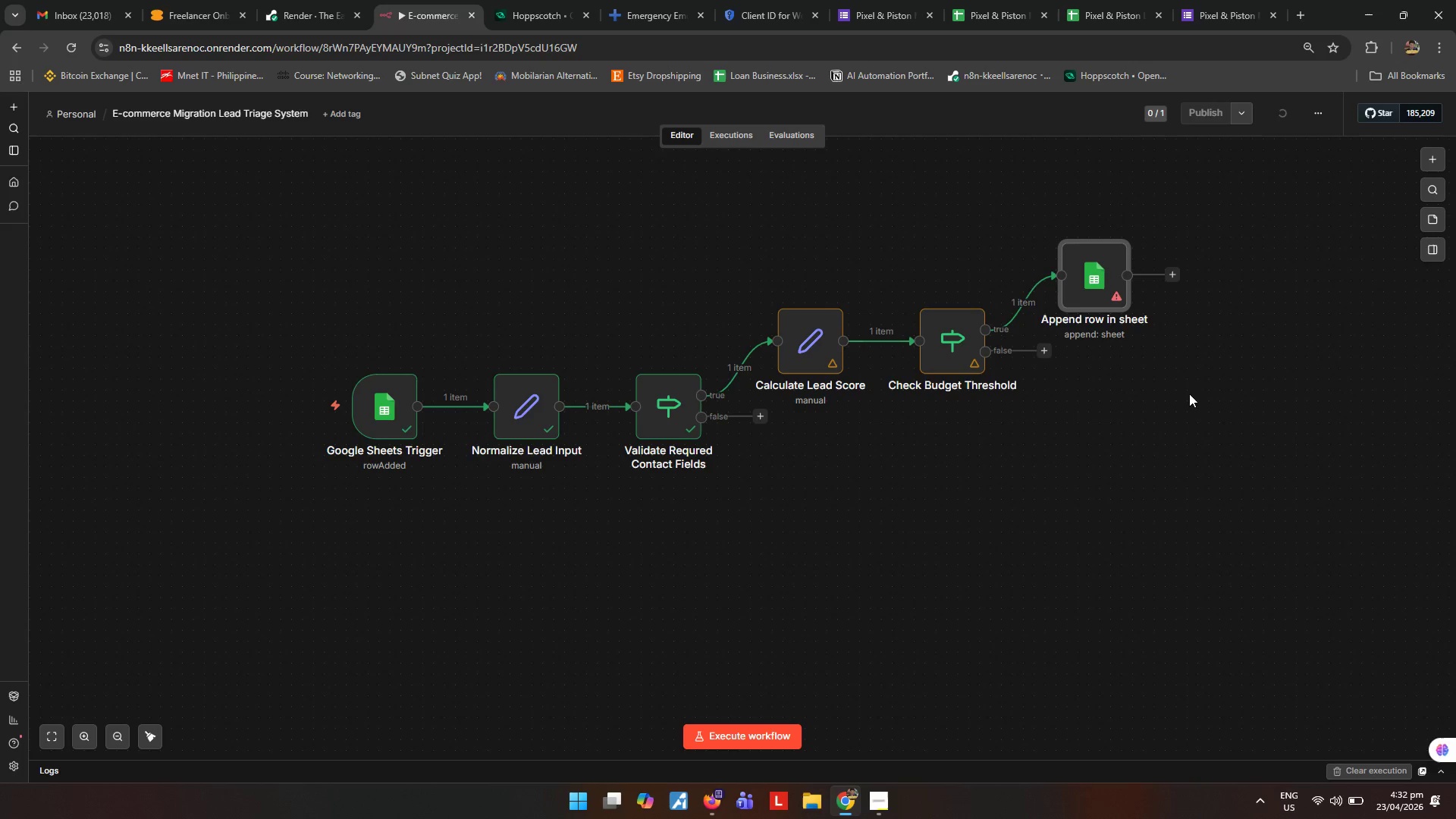 
type([F2]Log Qualified Lead)
 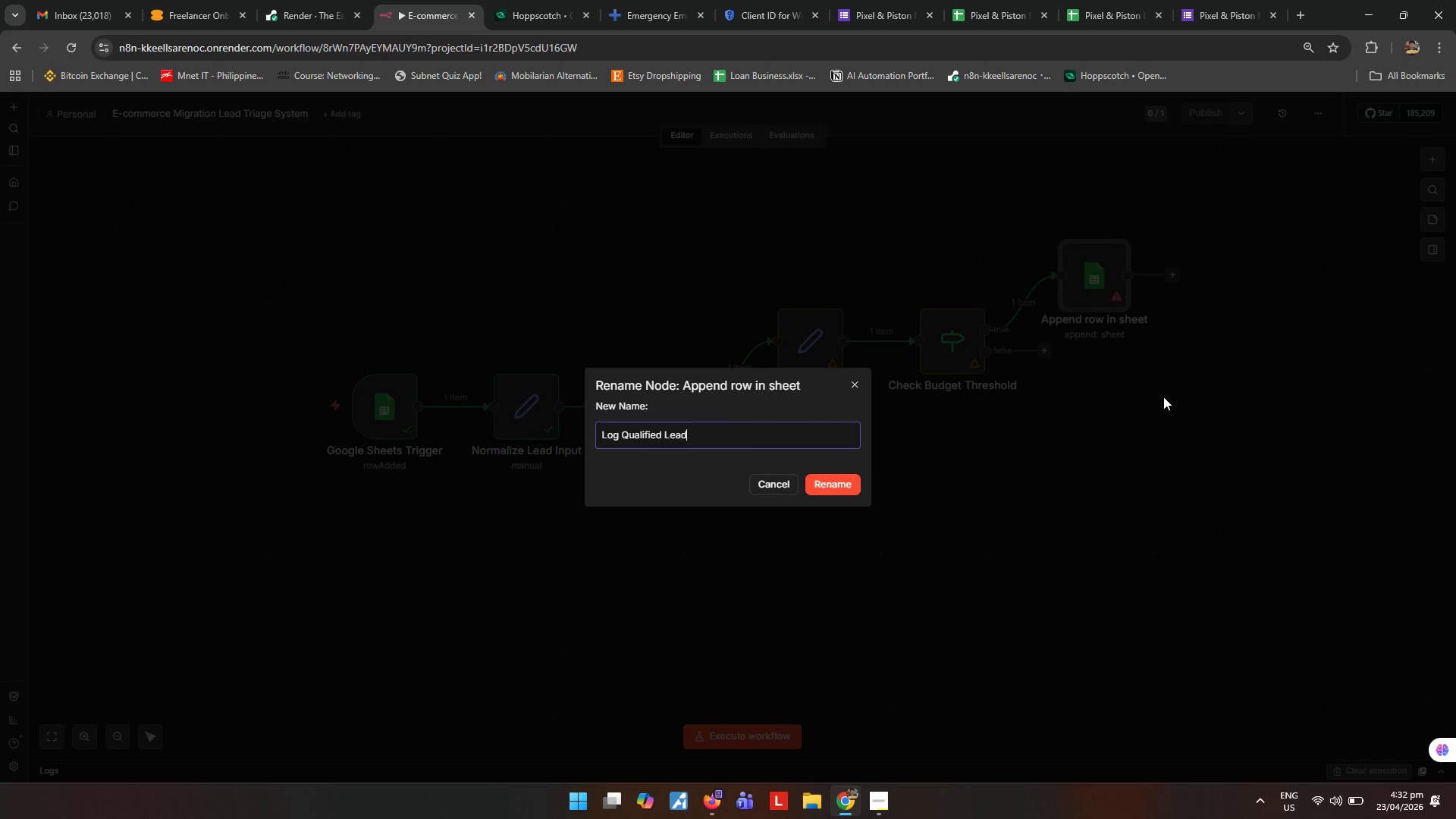 
key(Enter)
 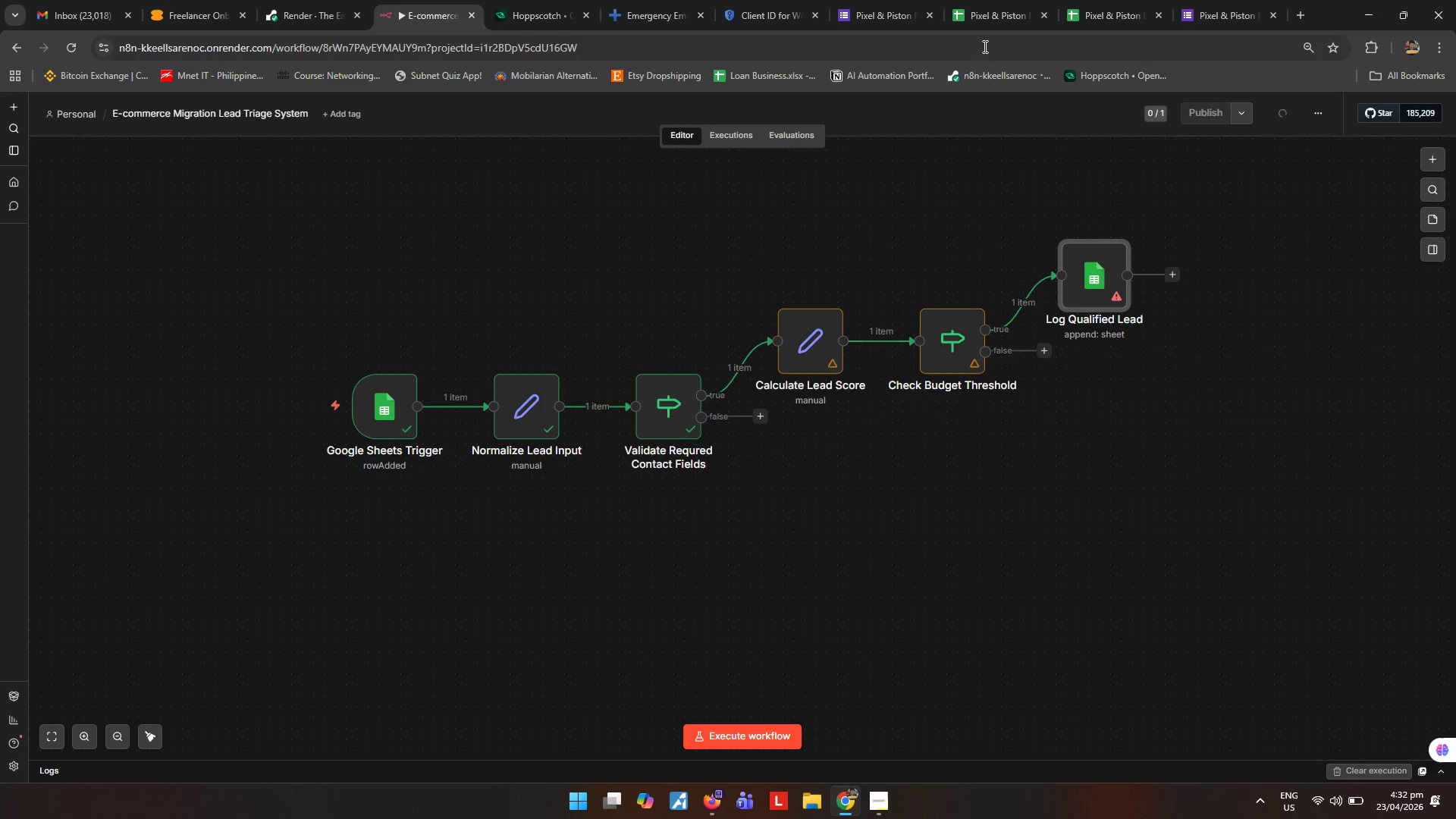 
left_click([1109, 6])
 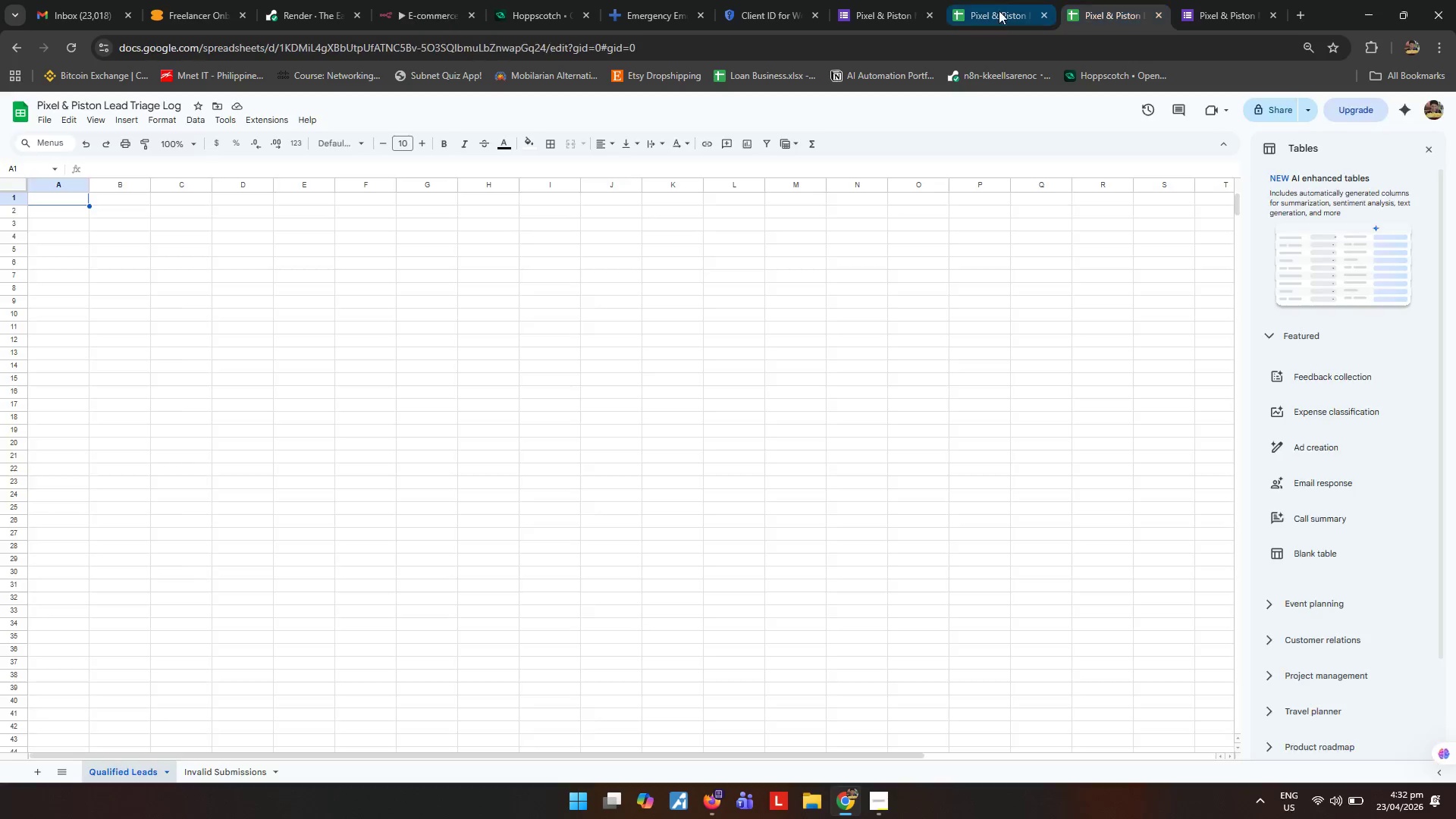 
mouse_move([990, 27])
 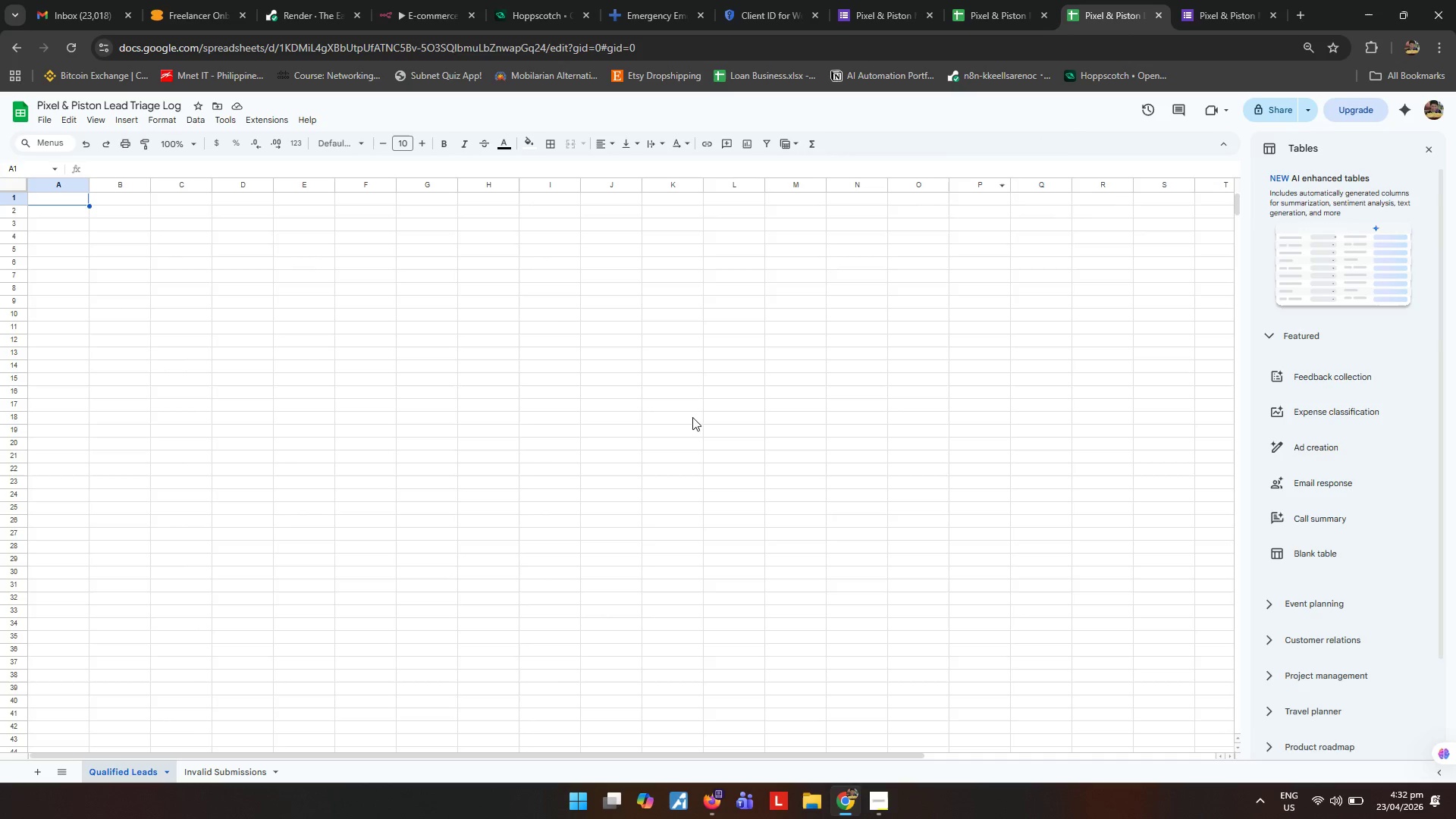 
left_click([667, 447])
 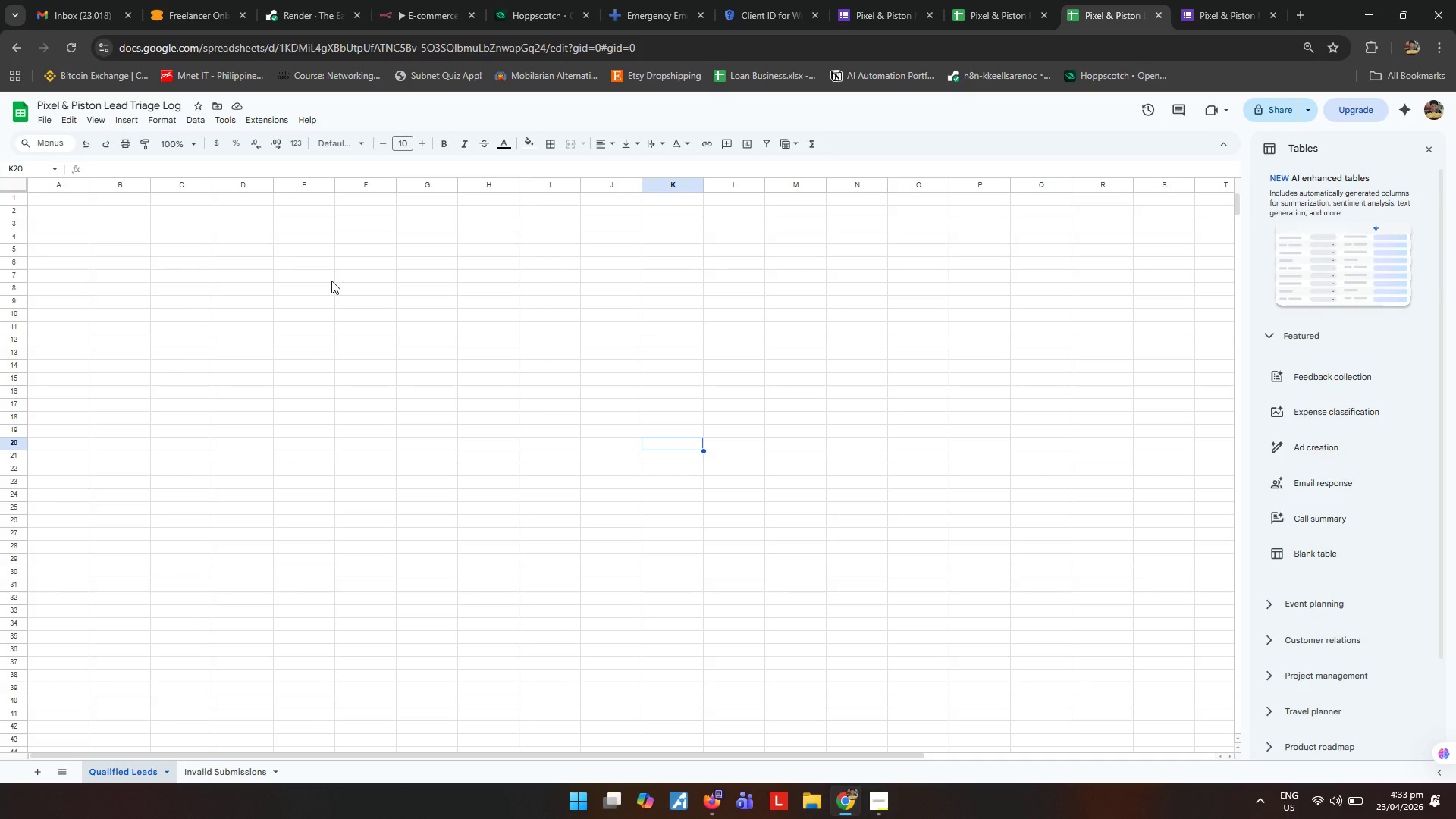 
wait(27.95)
 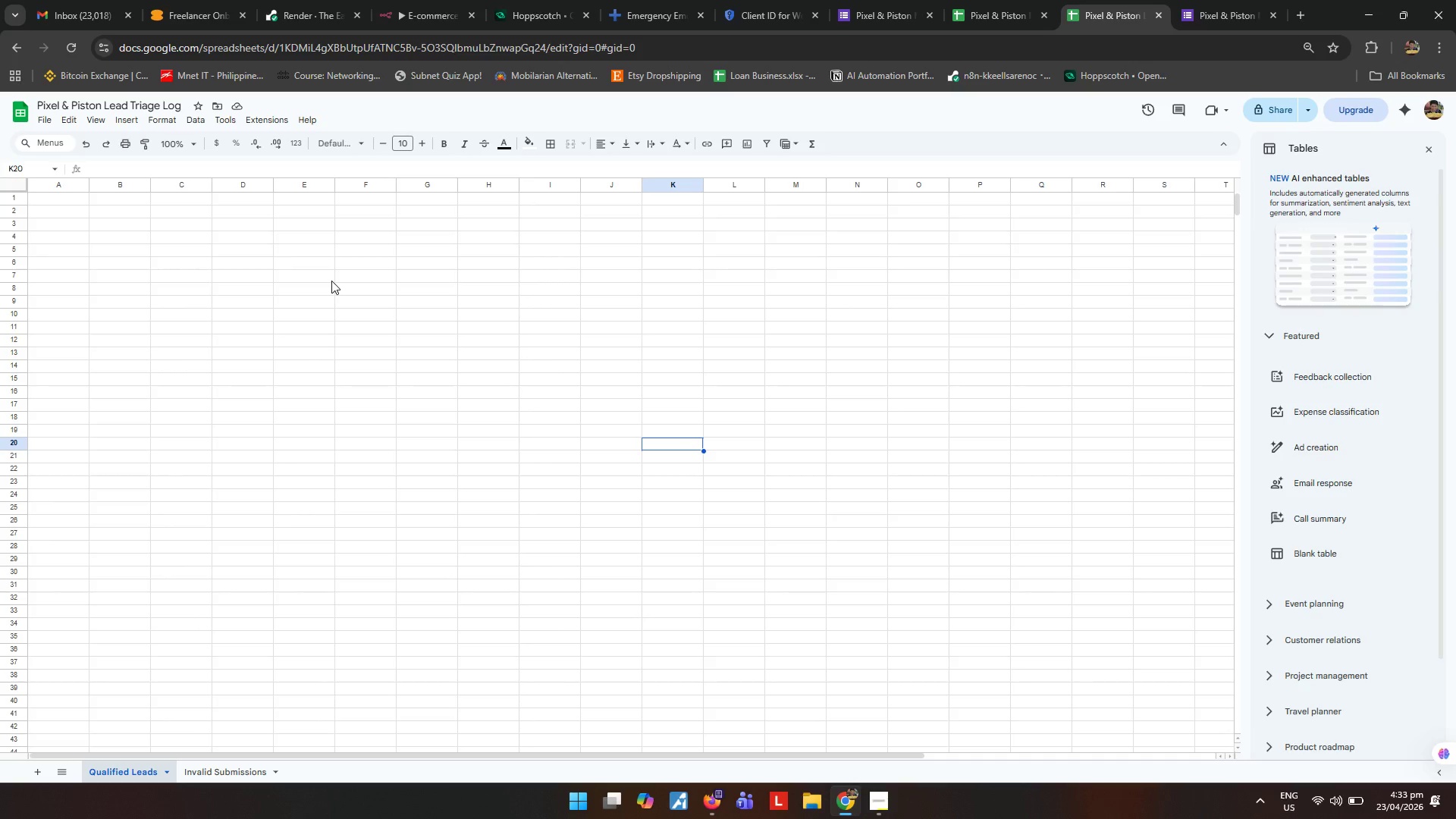 
left_click([149, 328])
 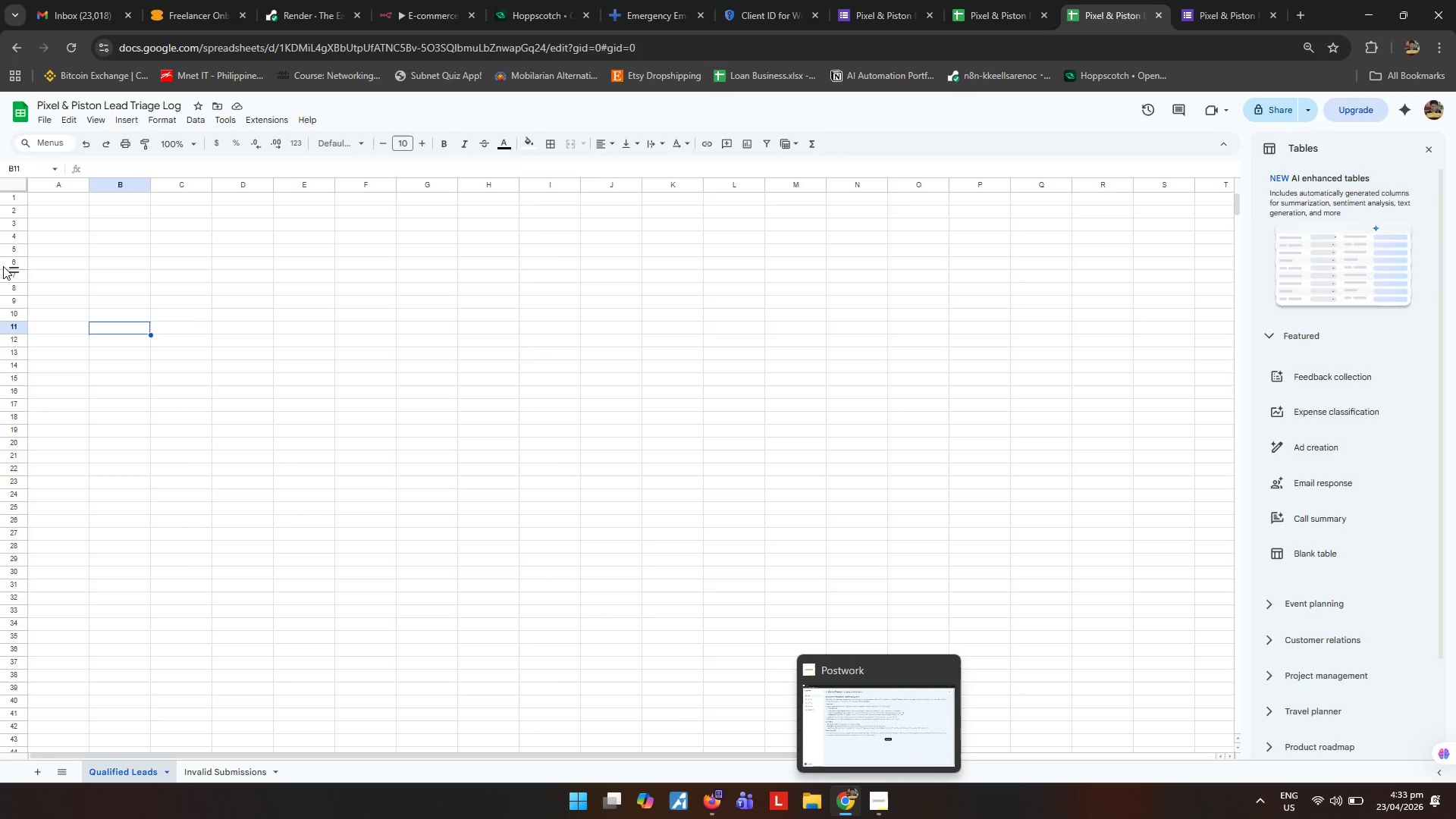 
left_click([57, 202])
 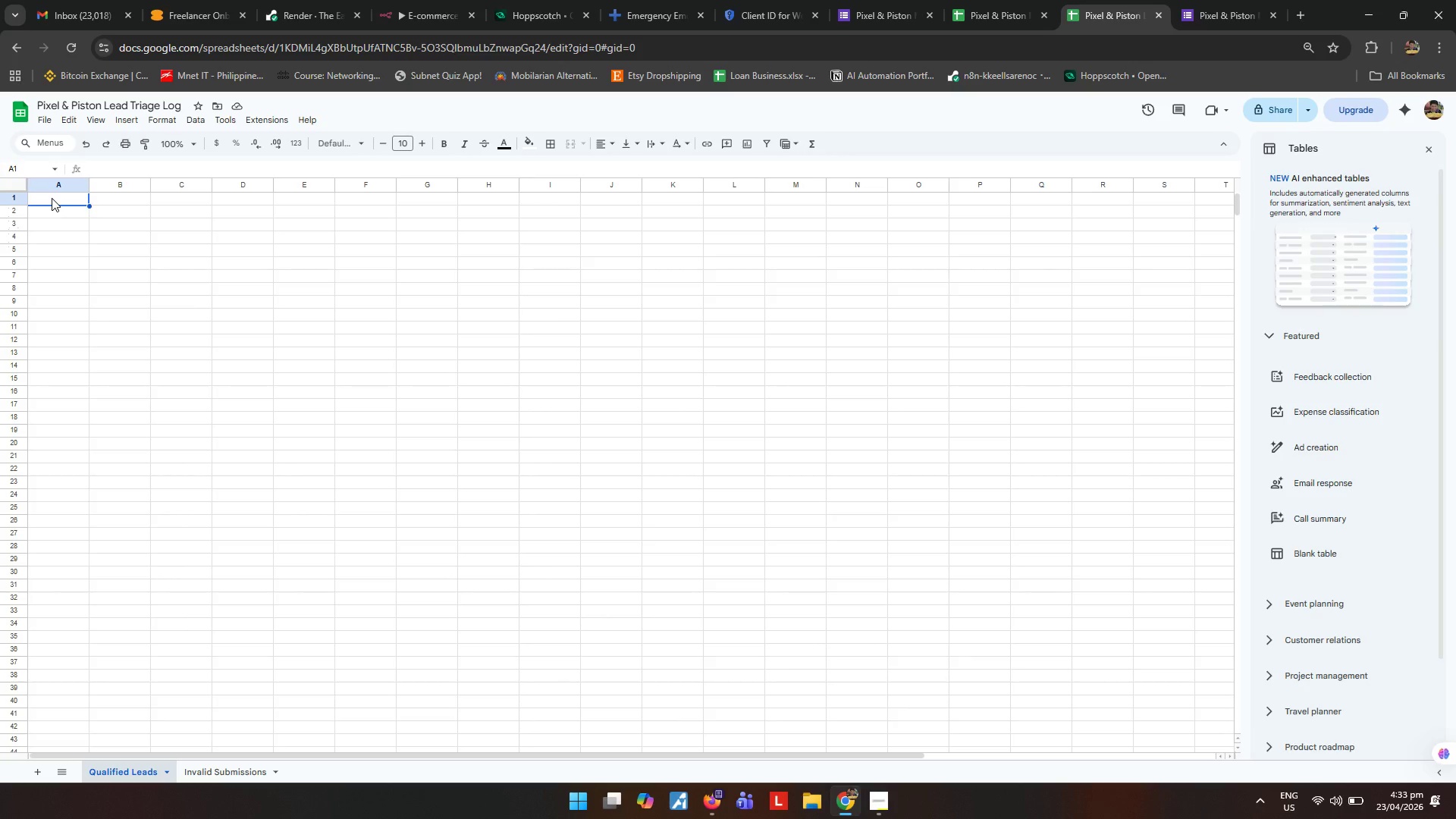 
type(Submission Id)
key(Tab)
type(Sum)
key(Backspace)
type(bmitted At)
key(Tab)
type(Full Name)
key(Tab)
type(Company Name)
key(Tab)
type(Email)
key(Tab)
type(Phone)
key(Tab)
type(Current Platform)
key(Tab)
type(Target Platform)
key(Tab)
type(Estimated Product Count)
key(Tab)
type(Budget)
key(Tab)
type(Project Details Complexity Level)
key(Tab)
type(Lead Score)
key(Tab)
type(Budget Status)
key(Tab)
type(Assigned To)
key(Tab)
type(Routing Reason)
 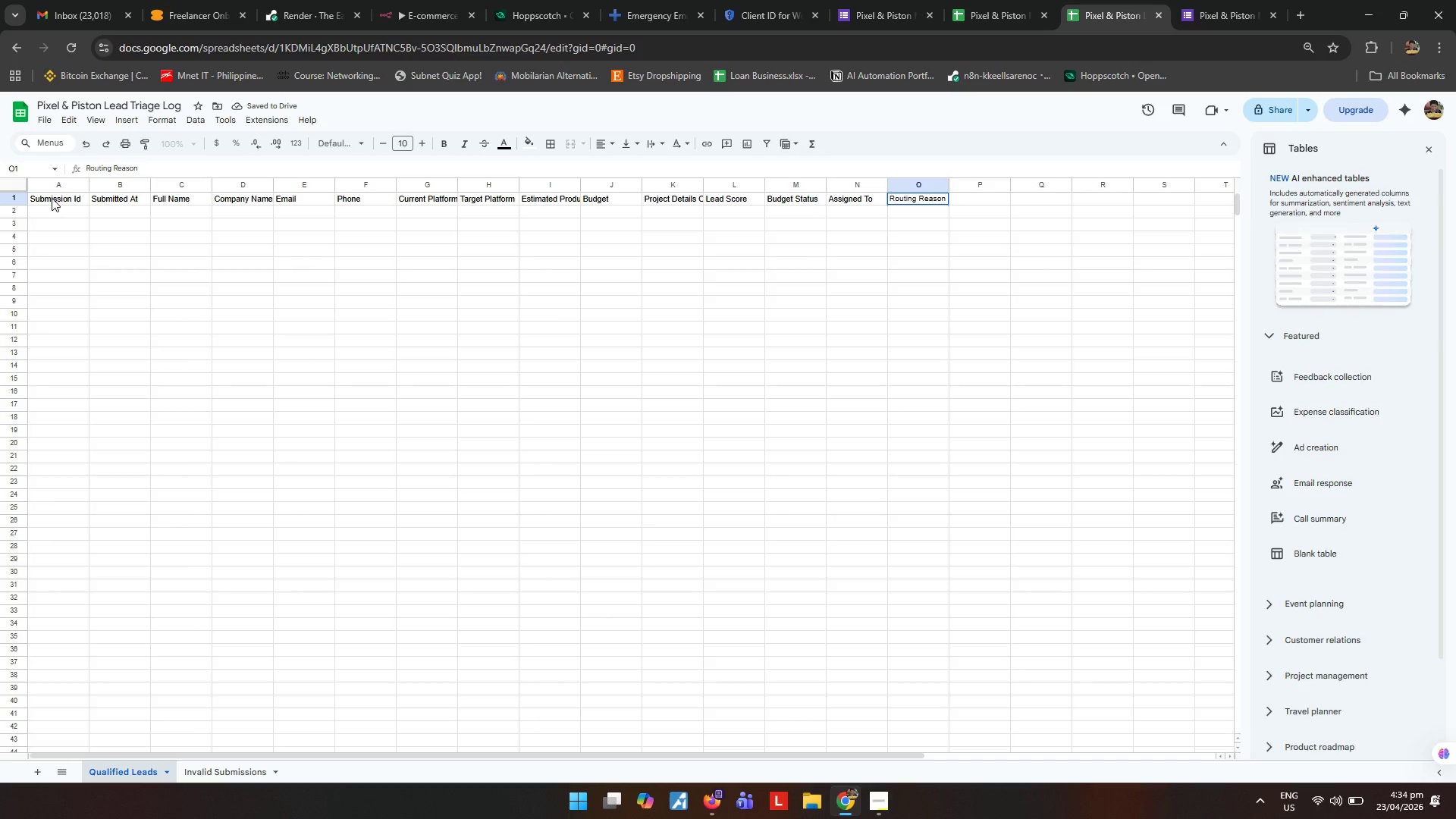 
left_click([152, 399])
 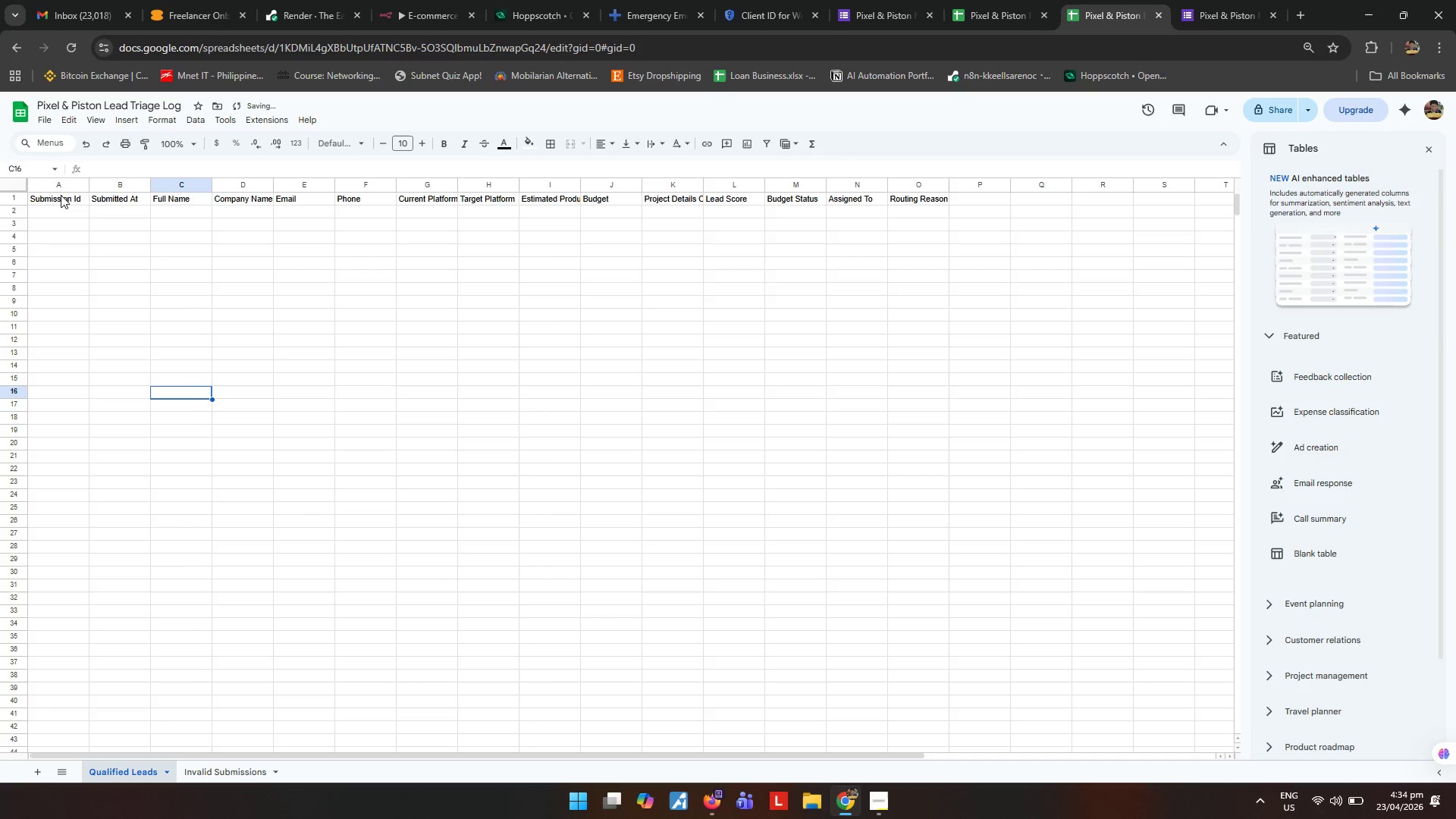 
left_click_drag(start_coordinate=[61, 196], to_coordinate=[940, 198])
 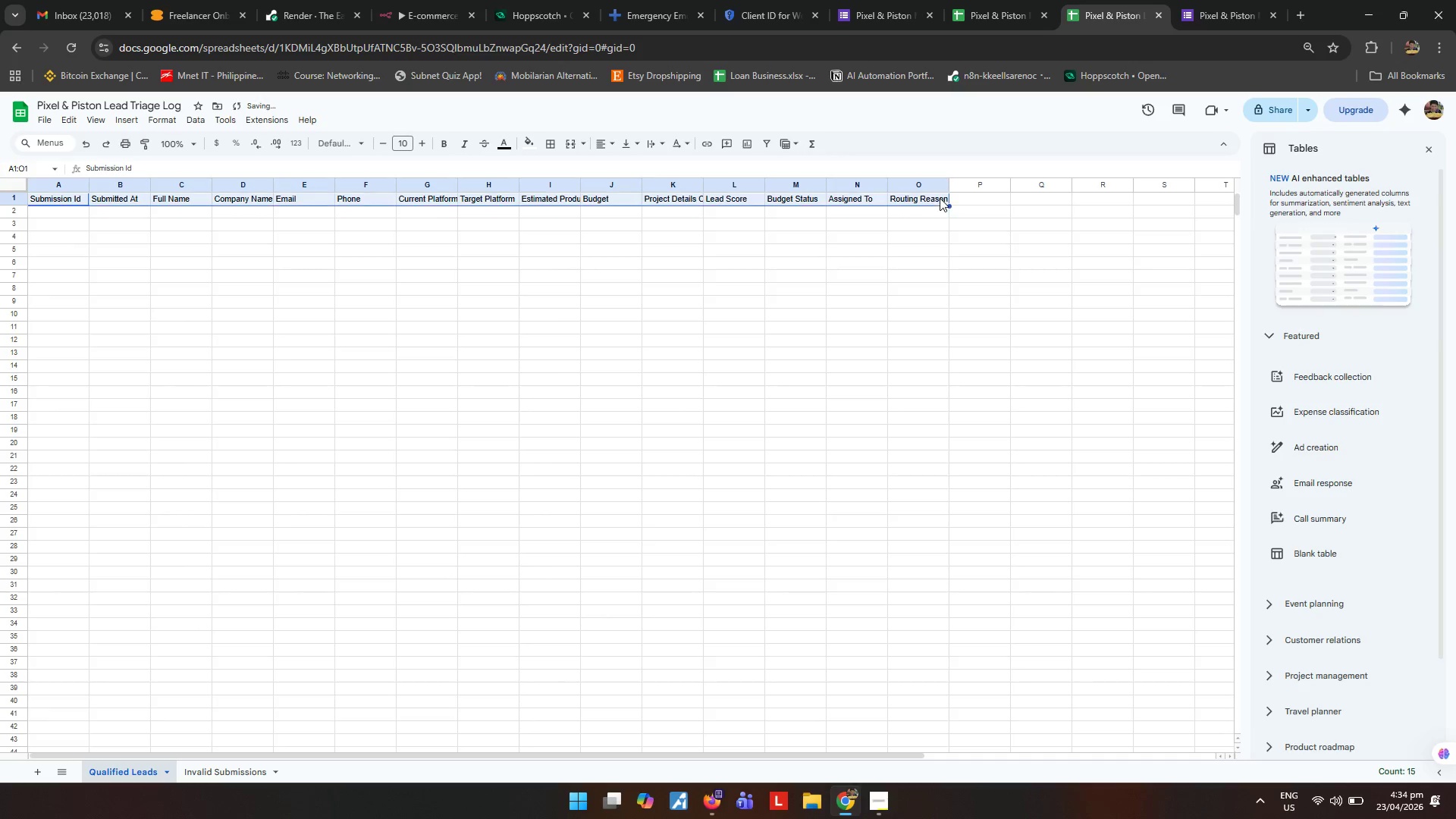 
key(Control+B)
 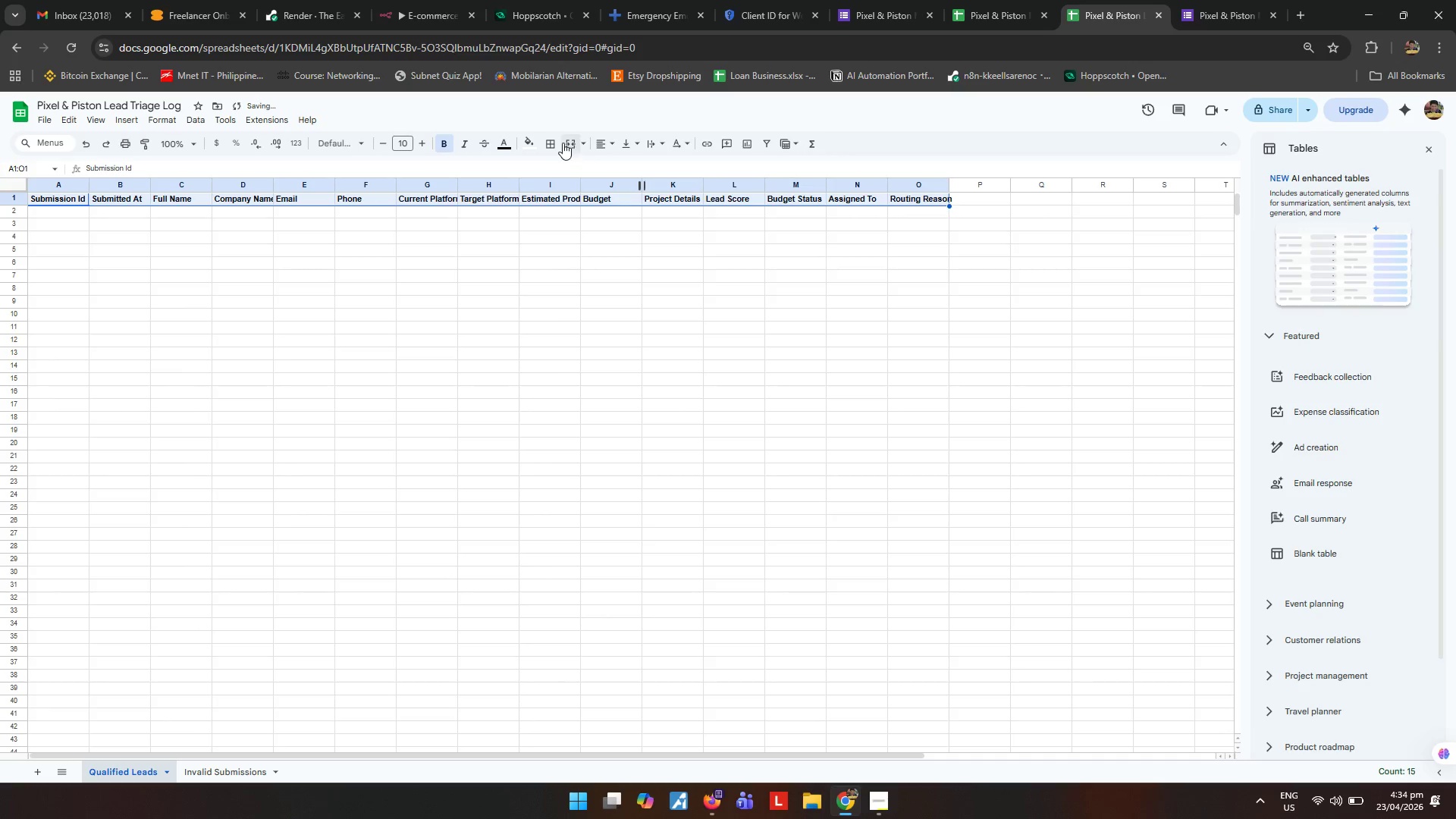 
left_click([554, 137])
 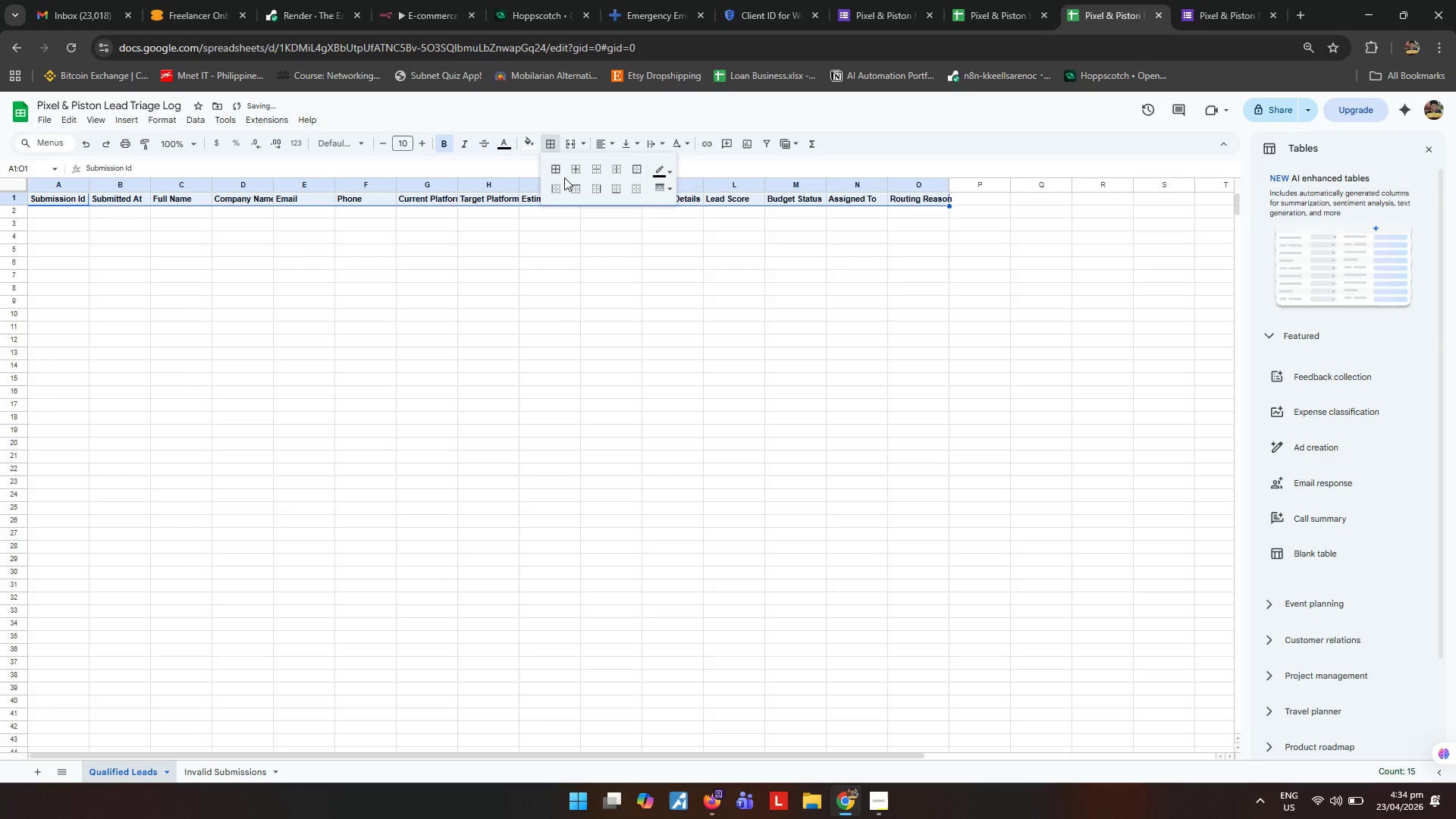 
left_click([557, 168])
 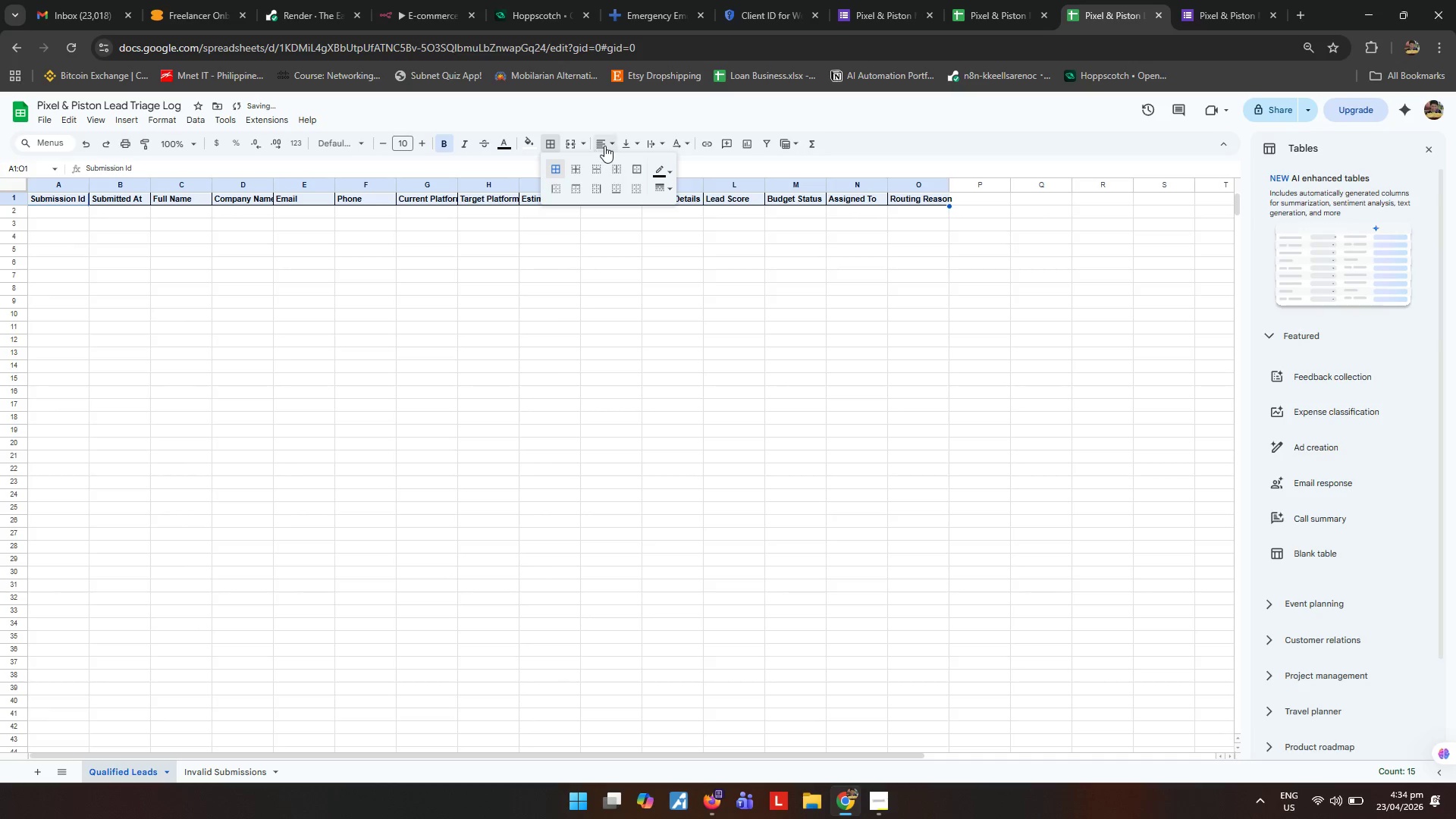 
left_click([604, 146])
 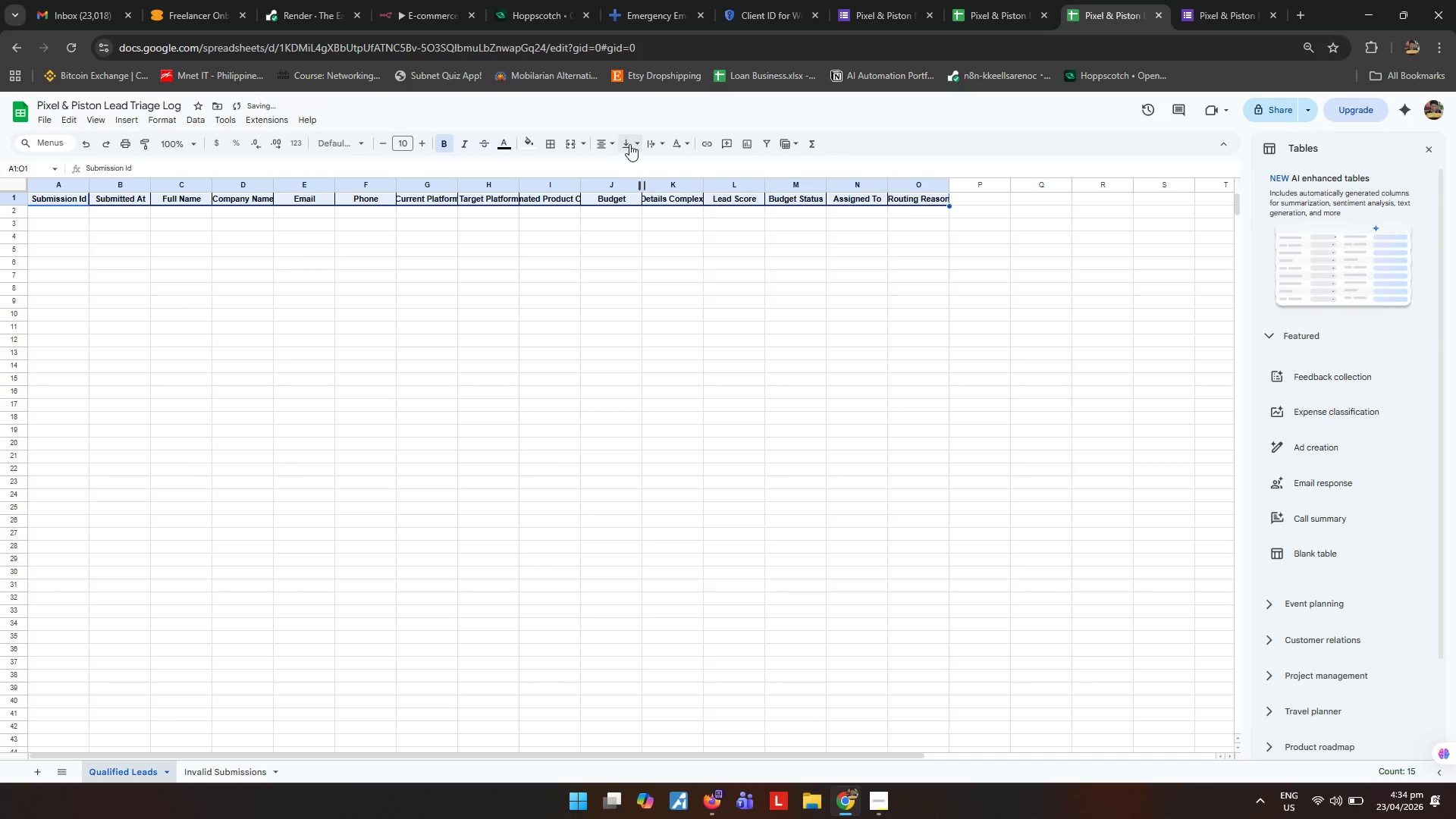 
double_click([643, 151])
 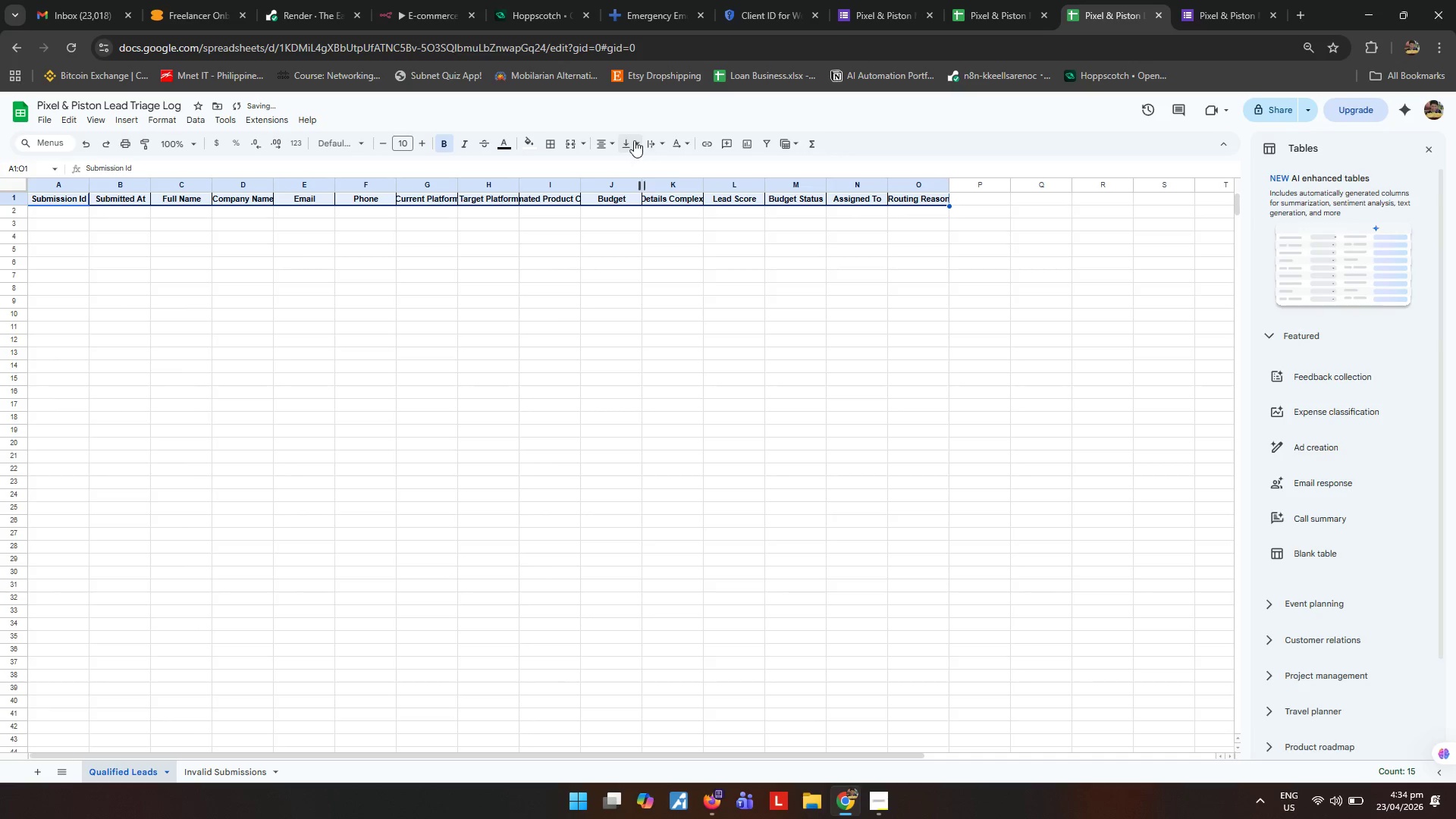 
triple_click([633, 139])
 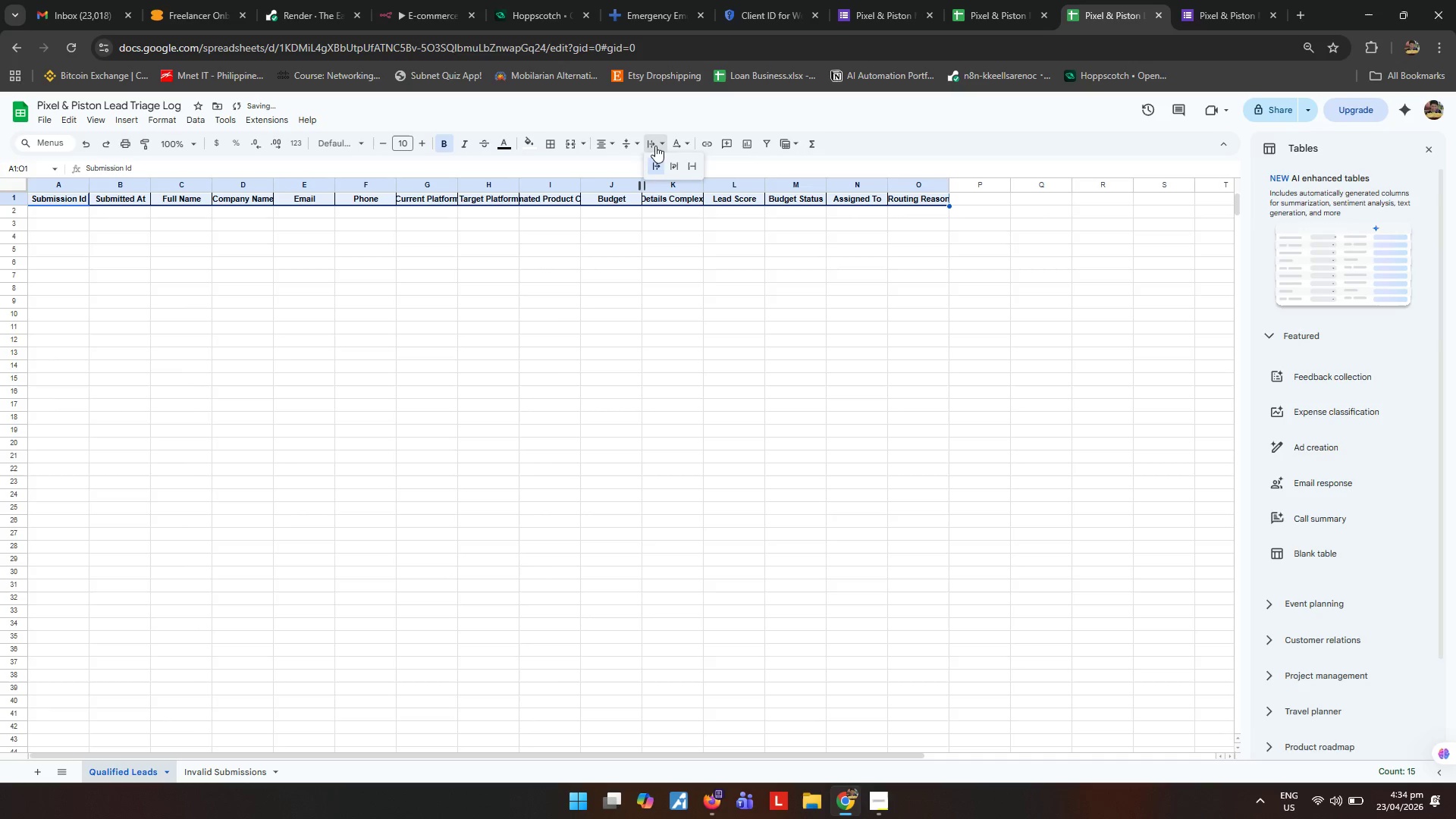 
triple_click([672, 162])
 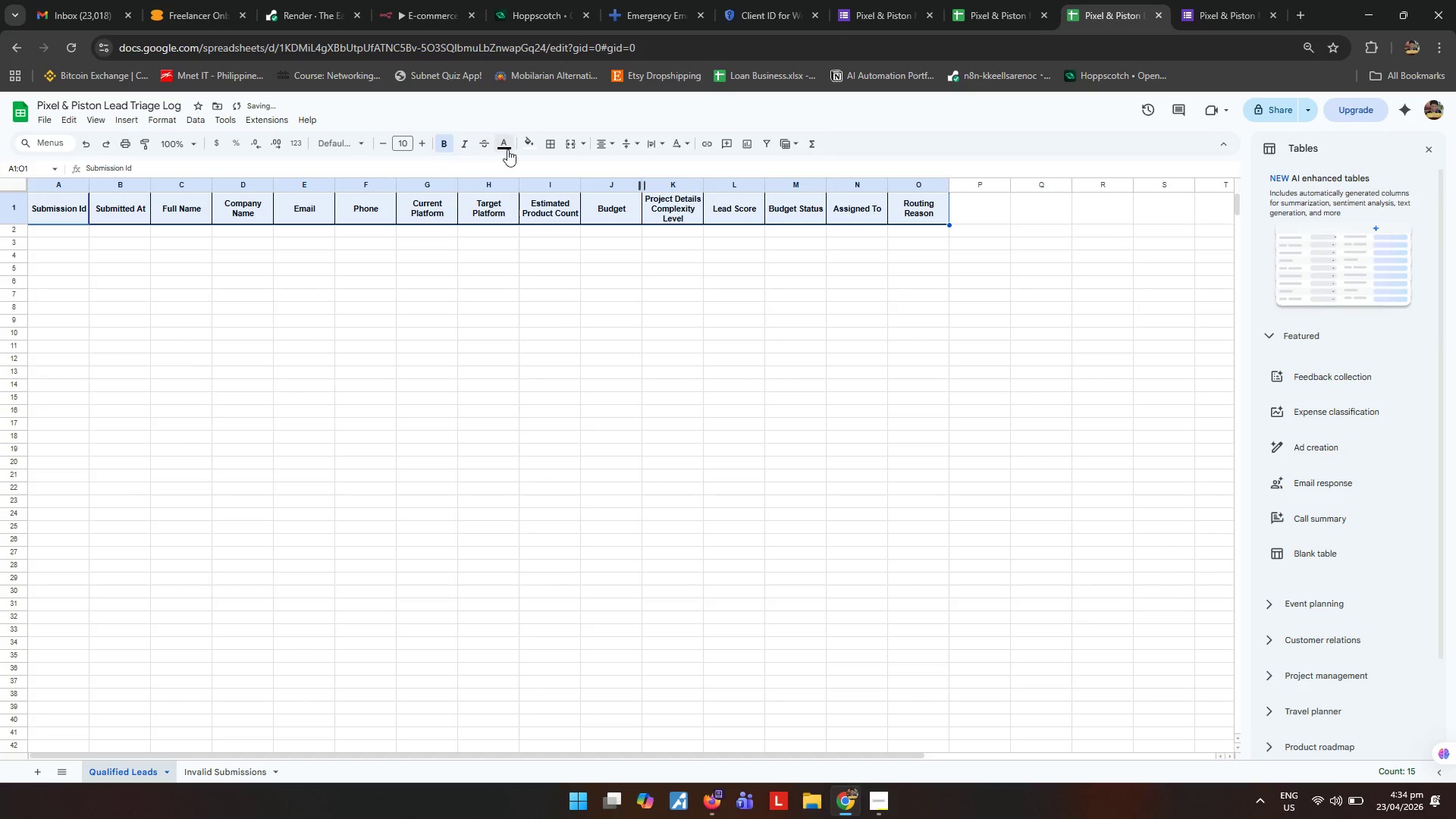 
left_click([531, 144])
 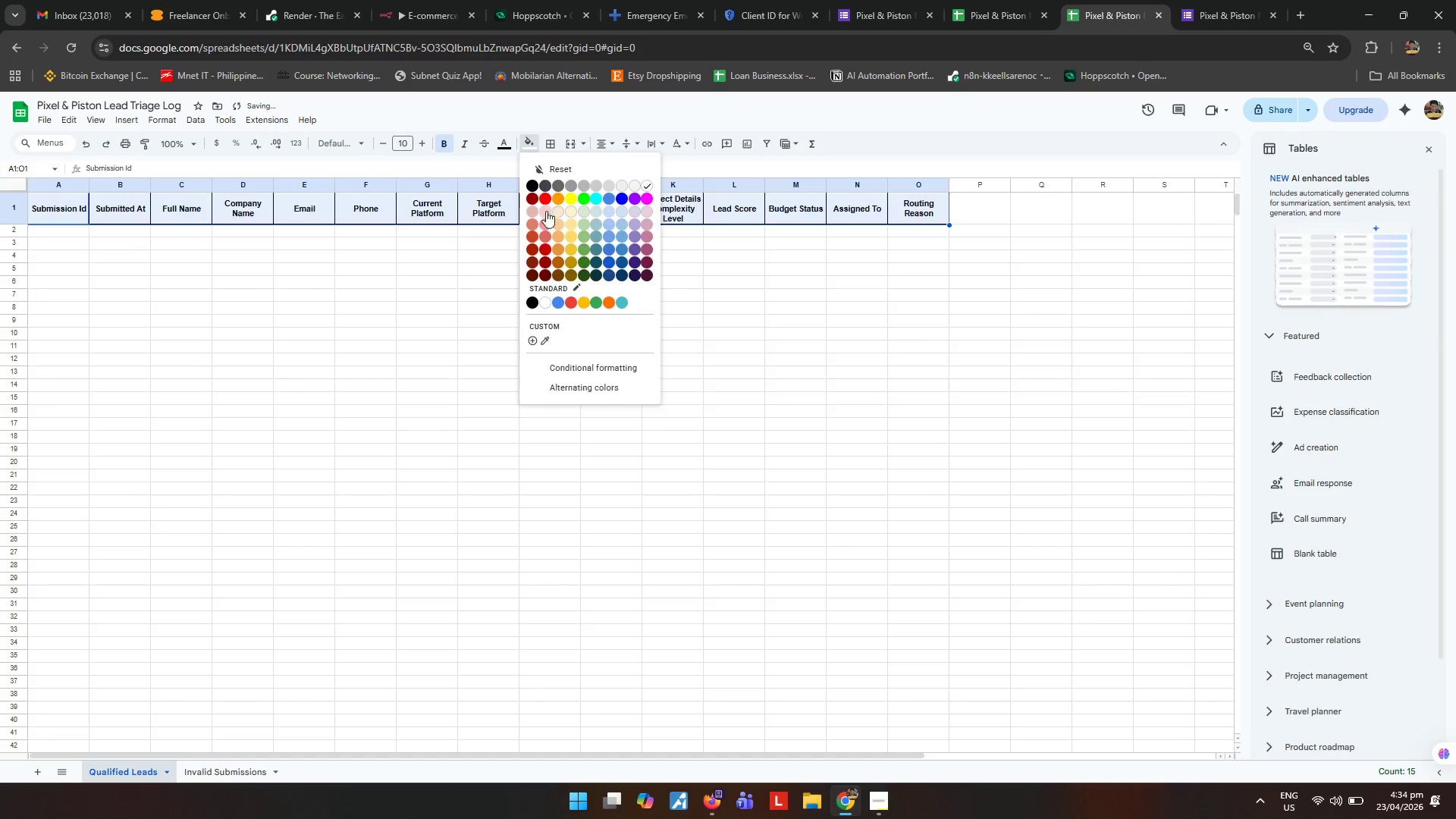 
double_click([823, 349])
 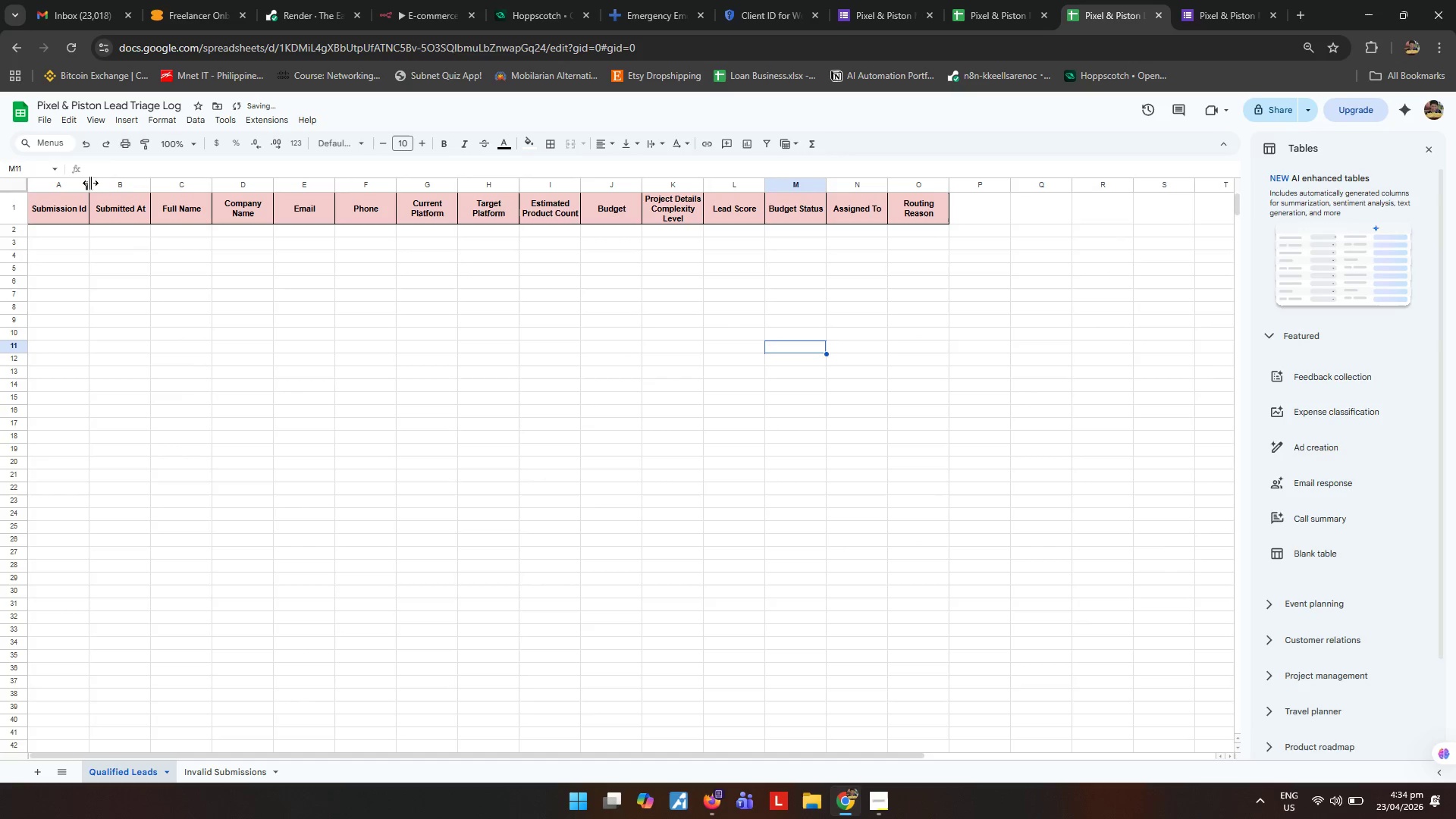 
left_click([73, 182])
 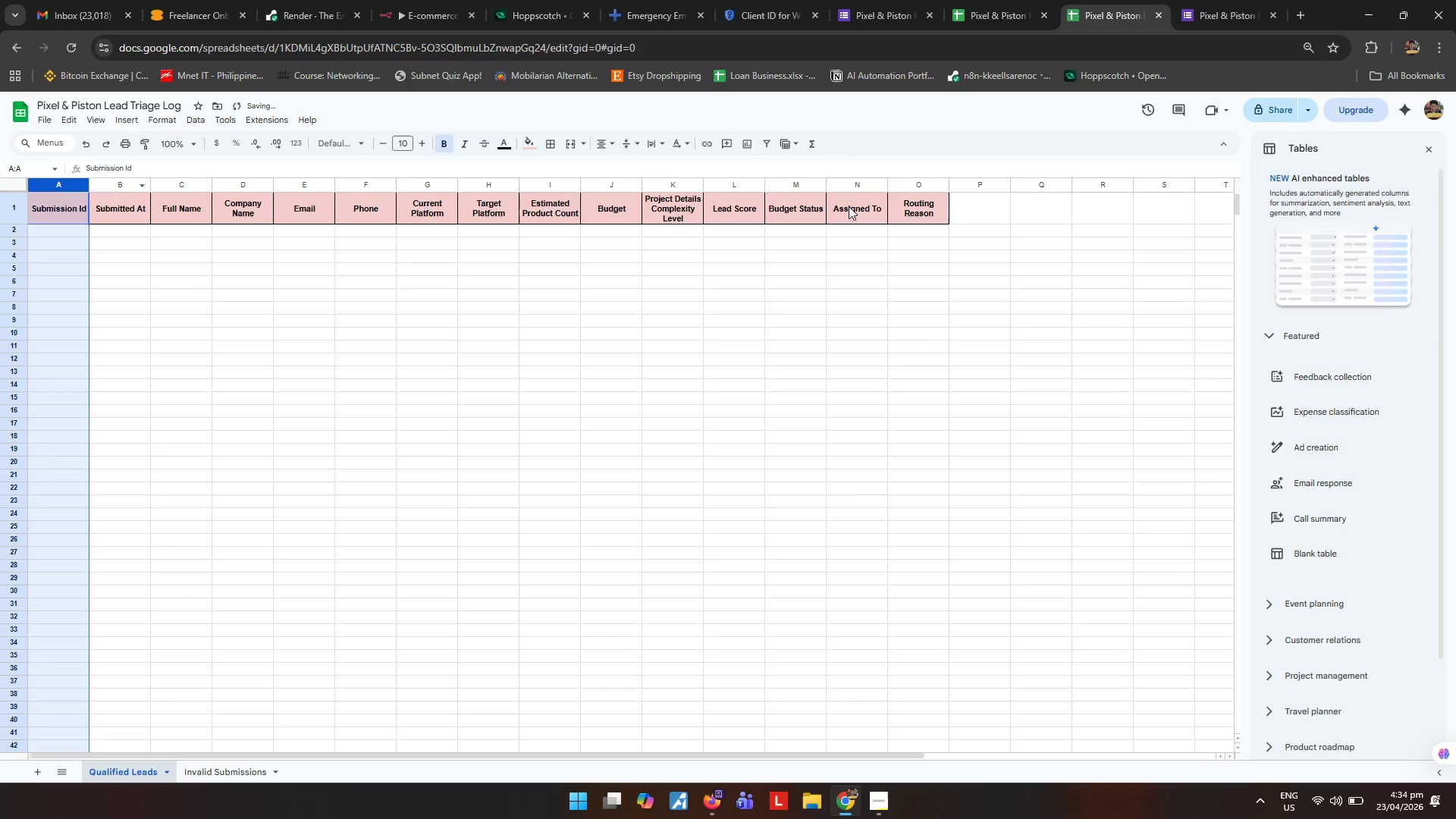 
hold_key(key=ShiftLeft, duration=0.7)
left_click([915, 182])
 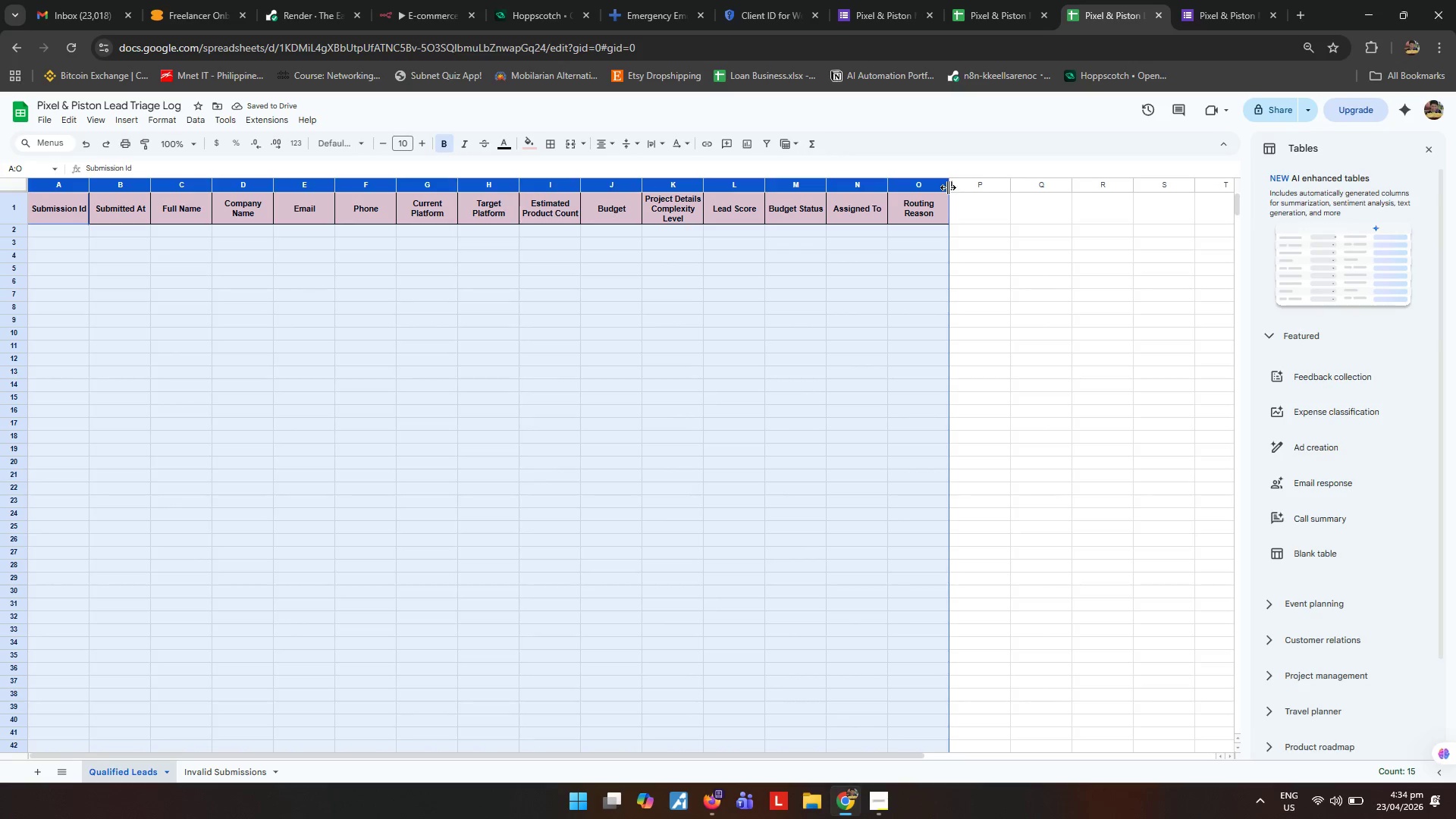 
left_click_drag(start_coordinate=[948, 187], to_coordinate=[981, 191])
 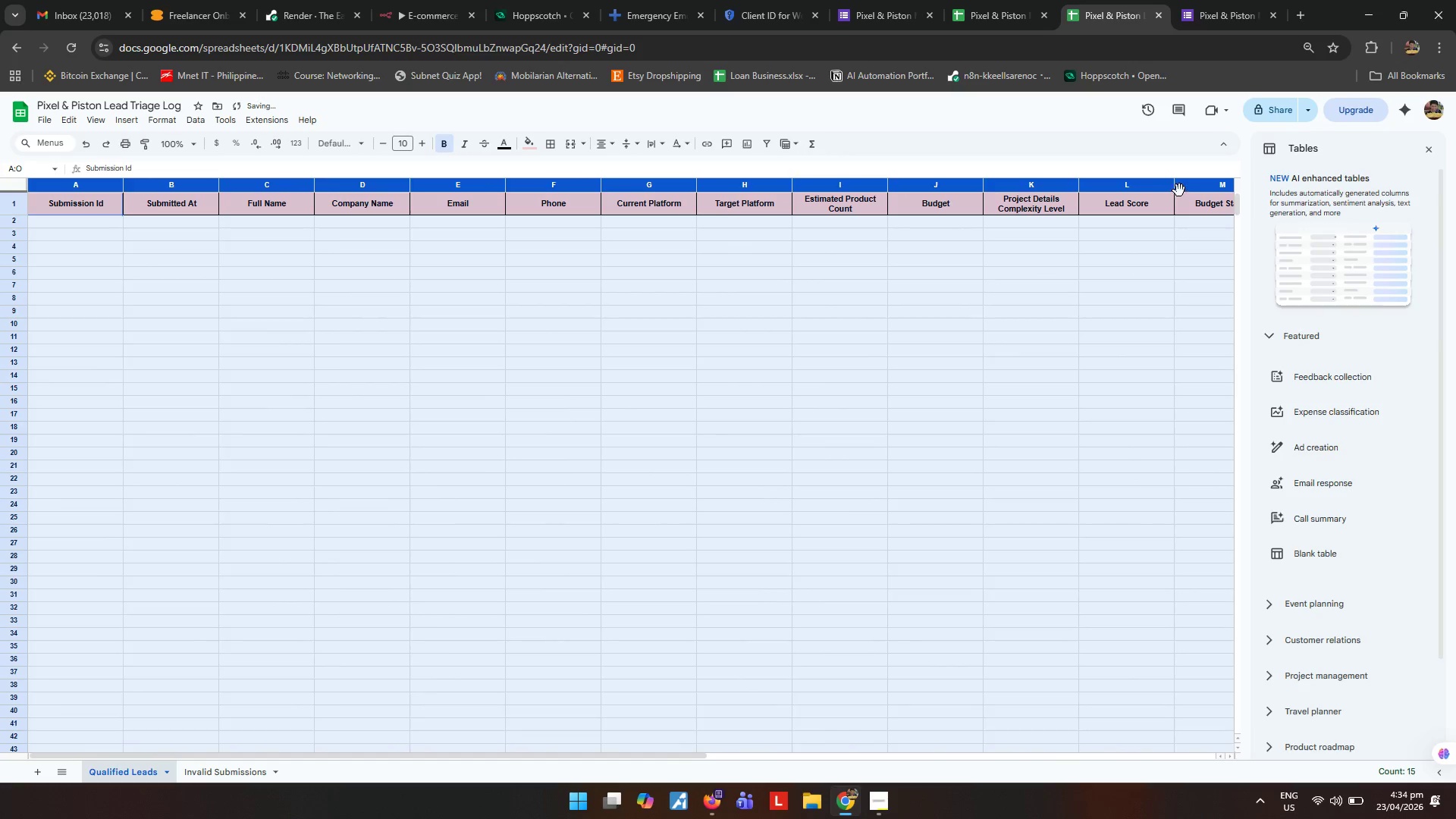 
left_click_drag(start_coordinate=[1175, 187], to_coordinate=[1169, 187])
 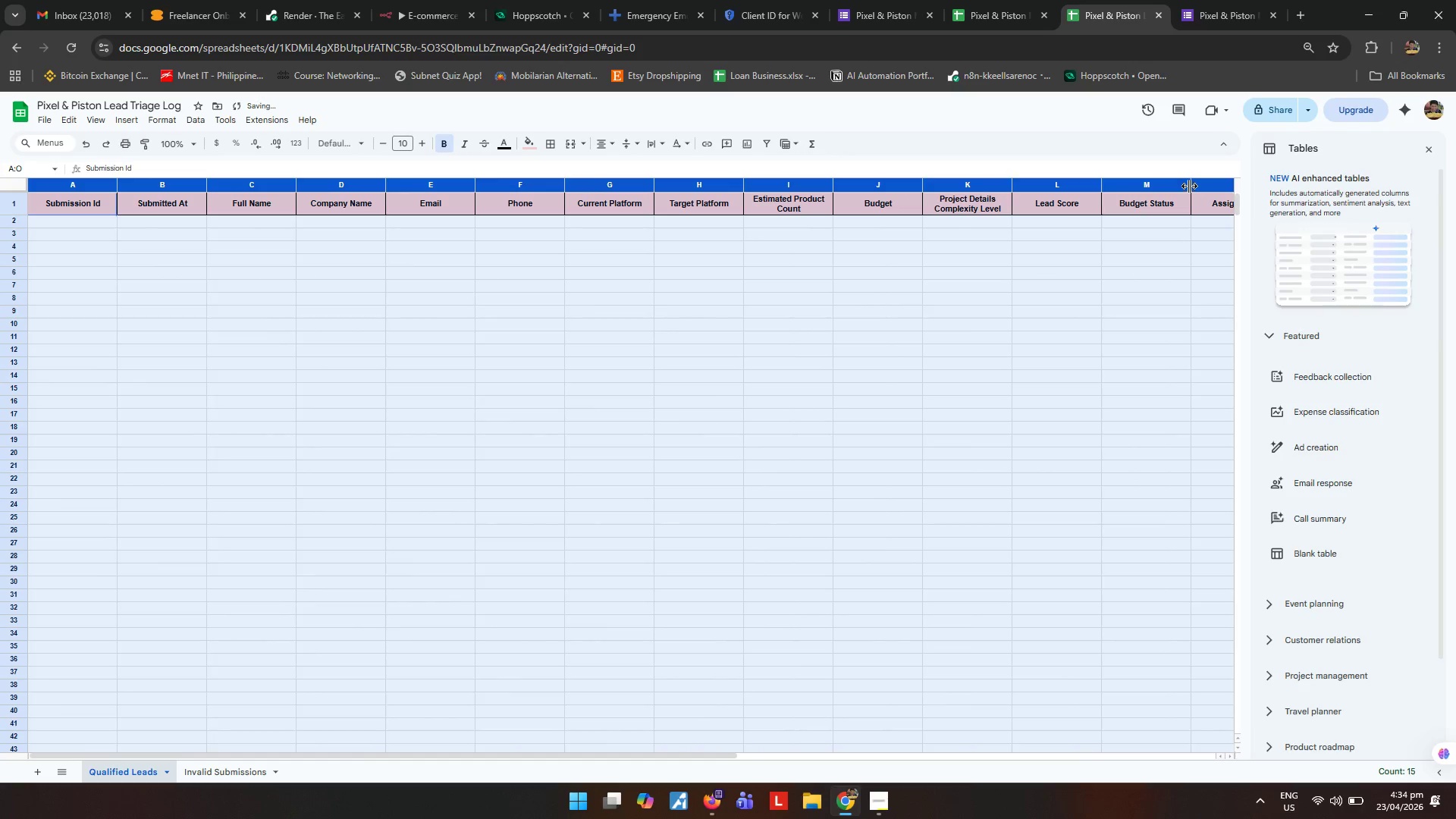 
left_click_drag(start_coordinate=[1189, 186], to_coordinate=[1179, 185])
 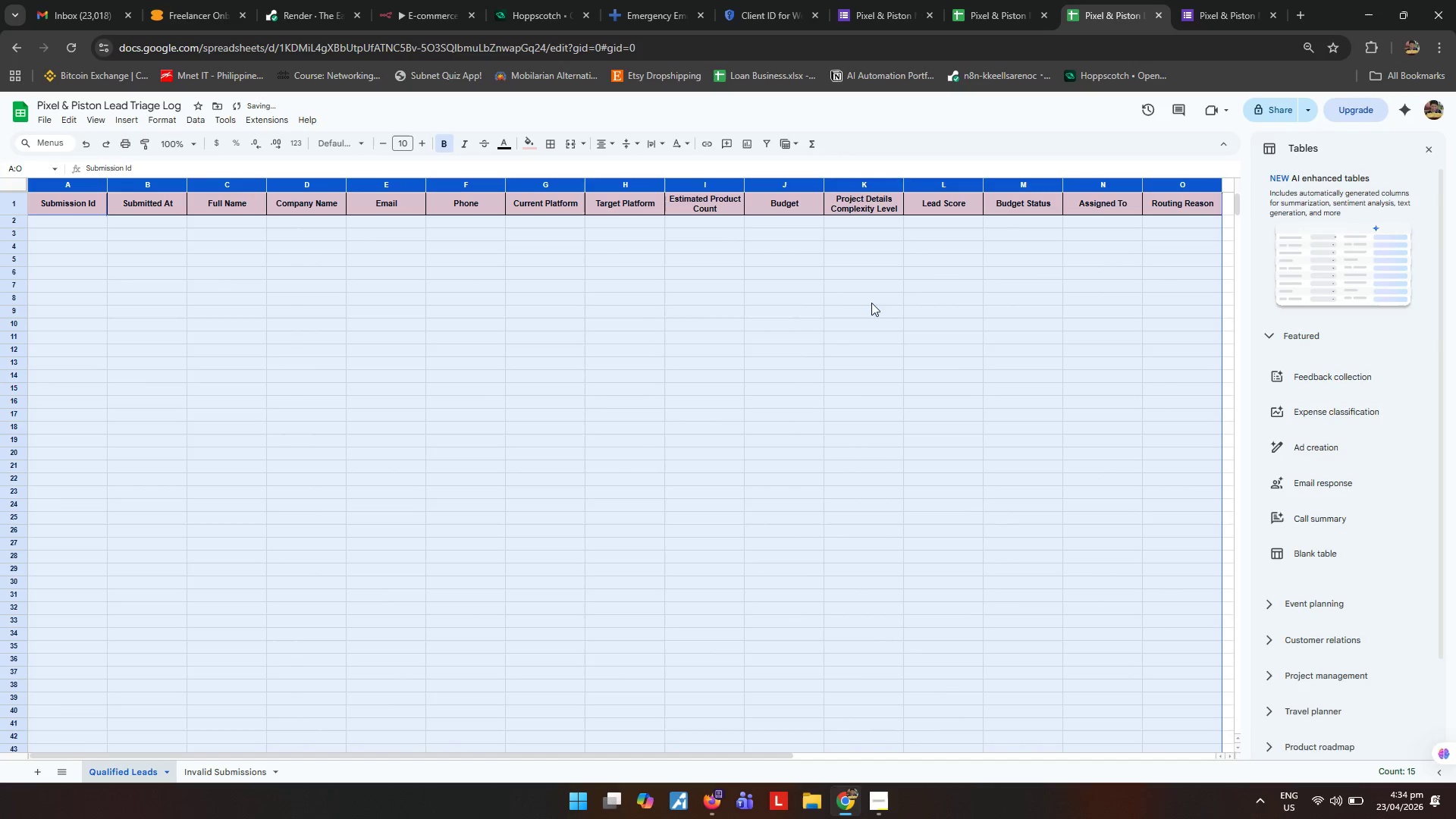 
left_click_drag(start_coordinate=[632, 381], to_coordinate=[625, 378])
 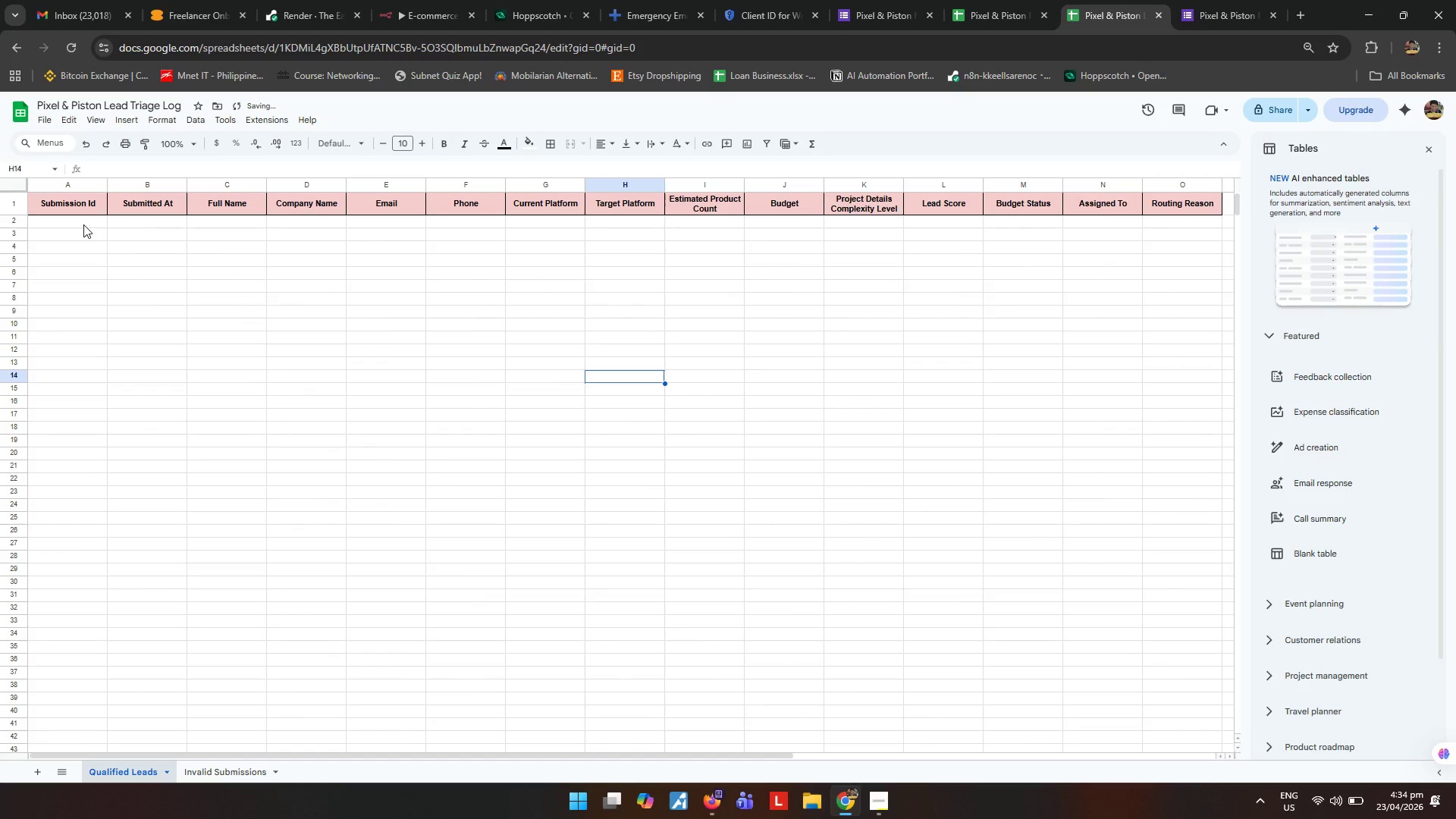 
left_click_drag(start_coordinate=[82, 224], to_coordinate=[1188, 818])
 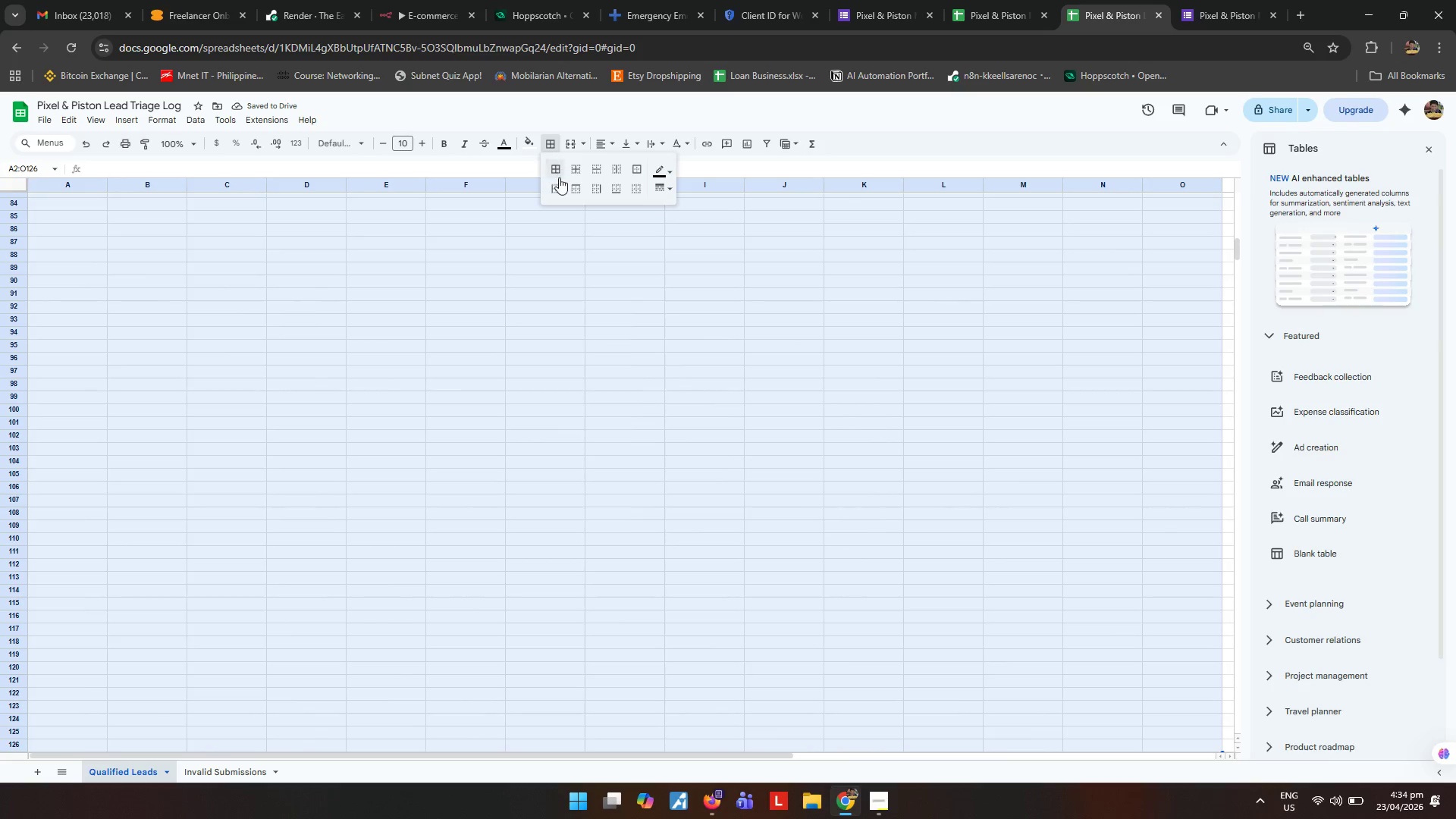 
double_click([552, 171])
 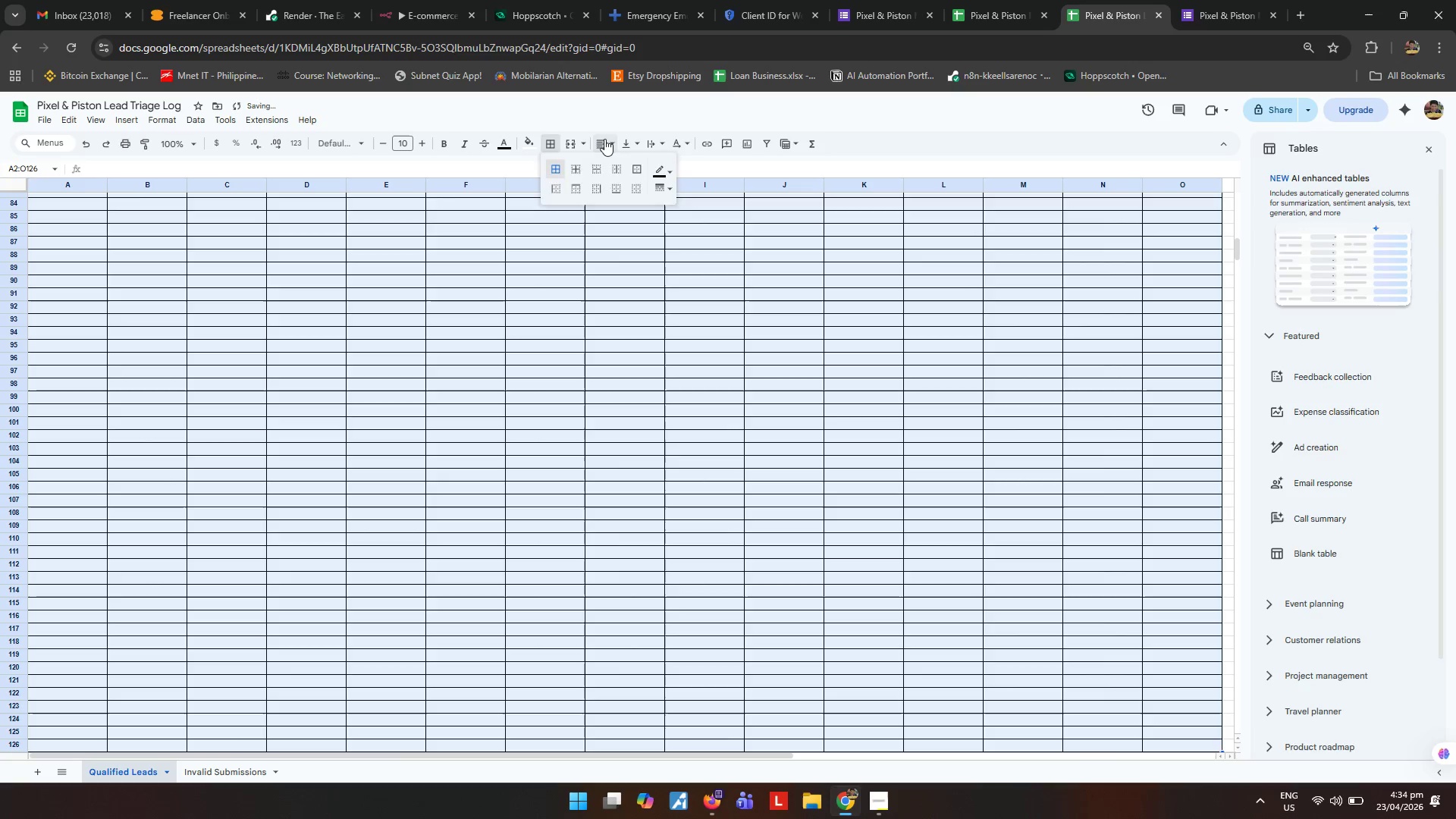 
triple_click([604, 139])
 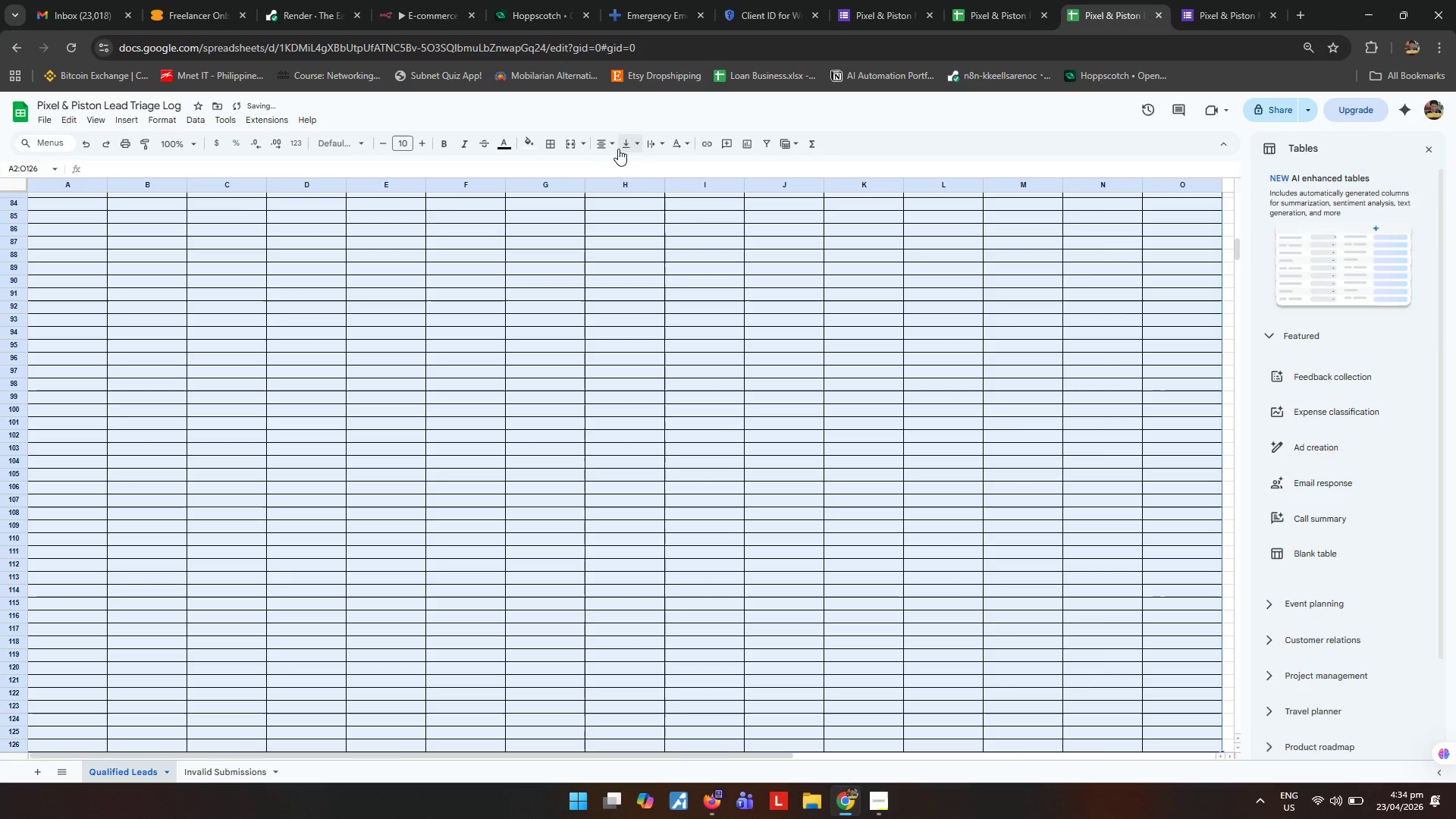 
double_click([618, 143])
 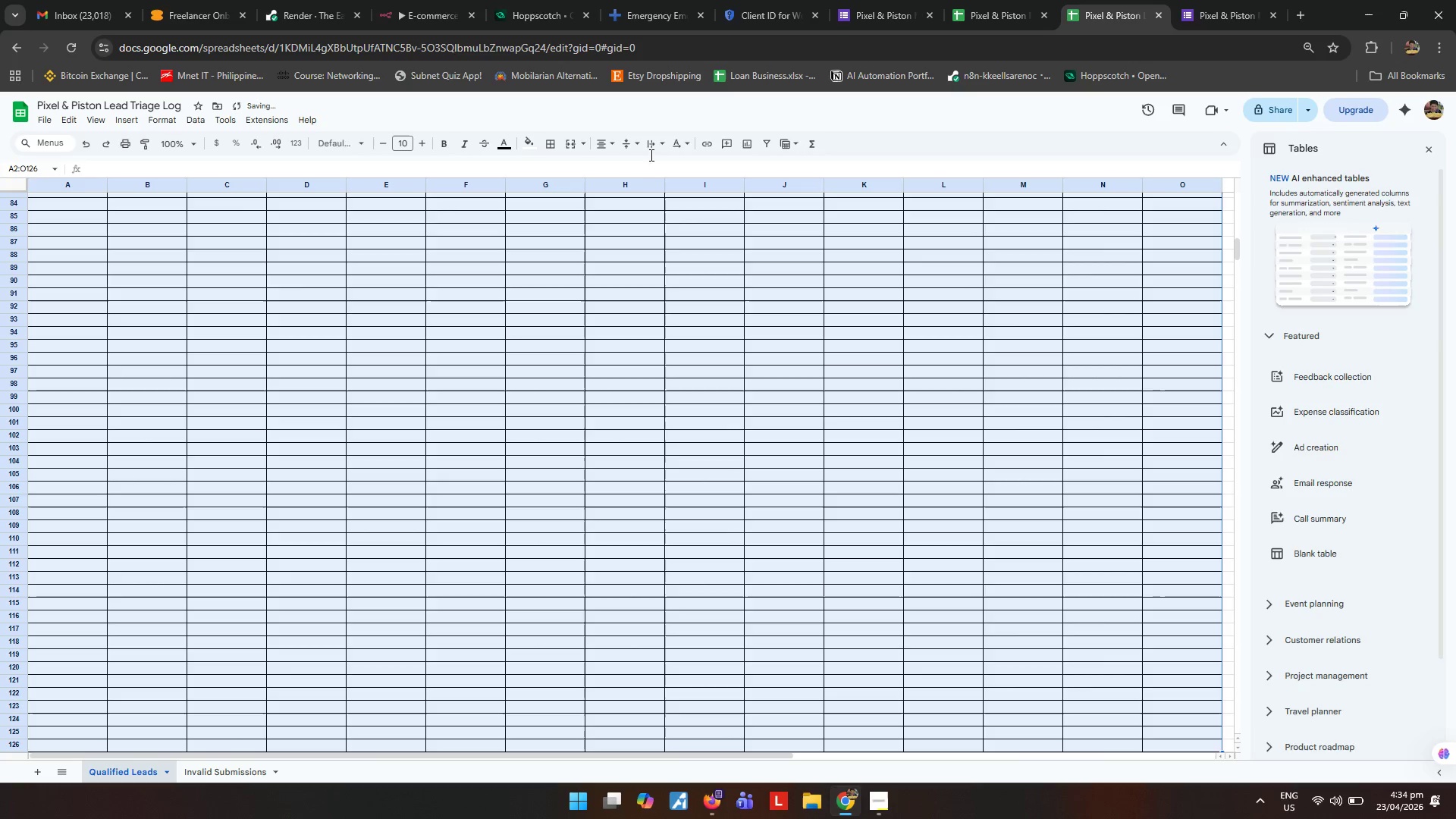 
double_click([650, 143])
 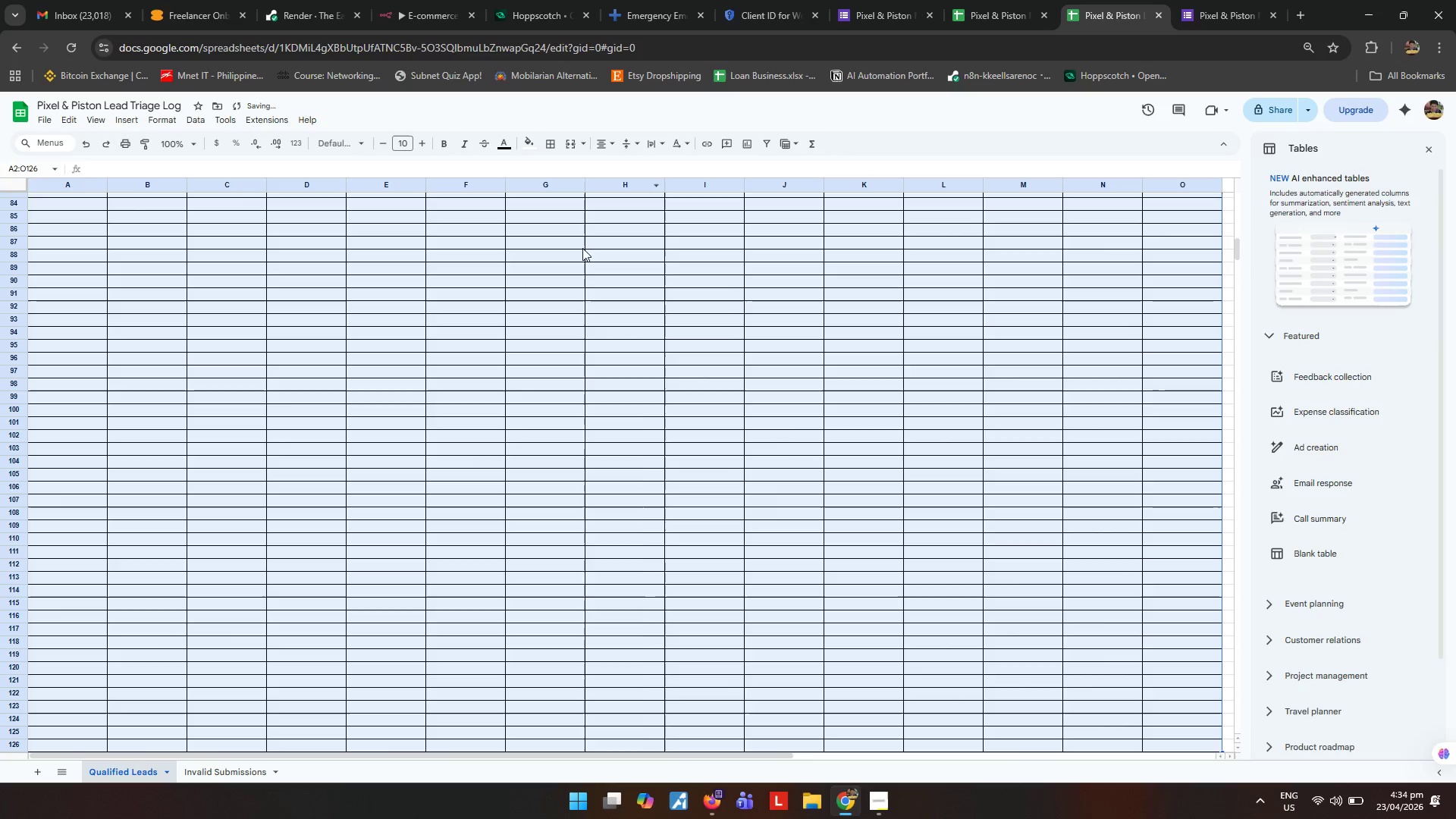 
left_click([425, 362])
 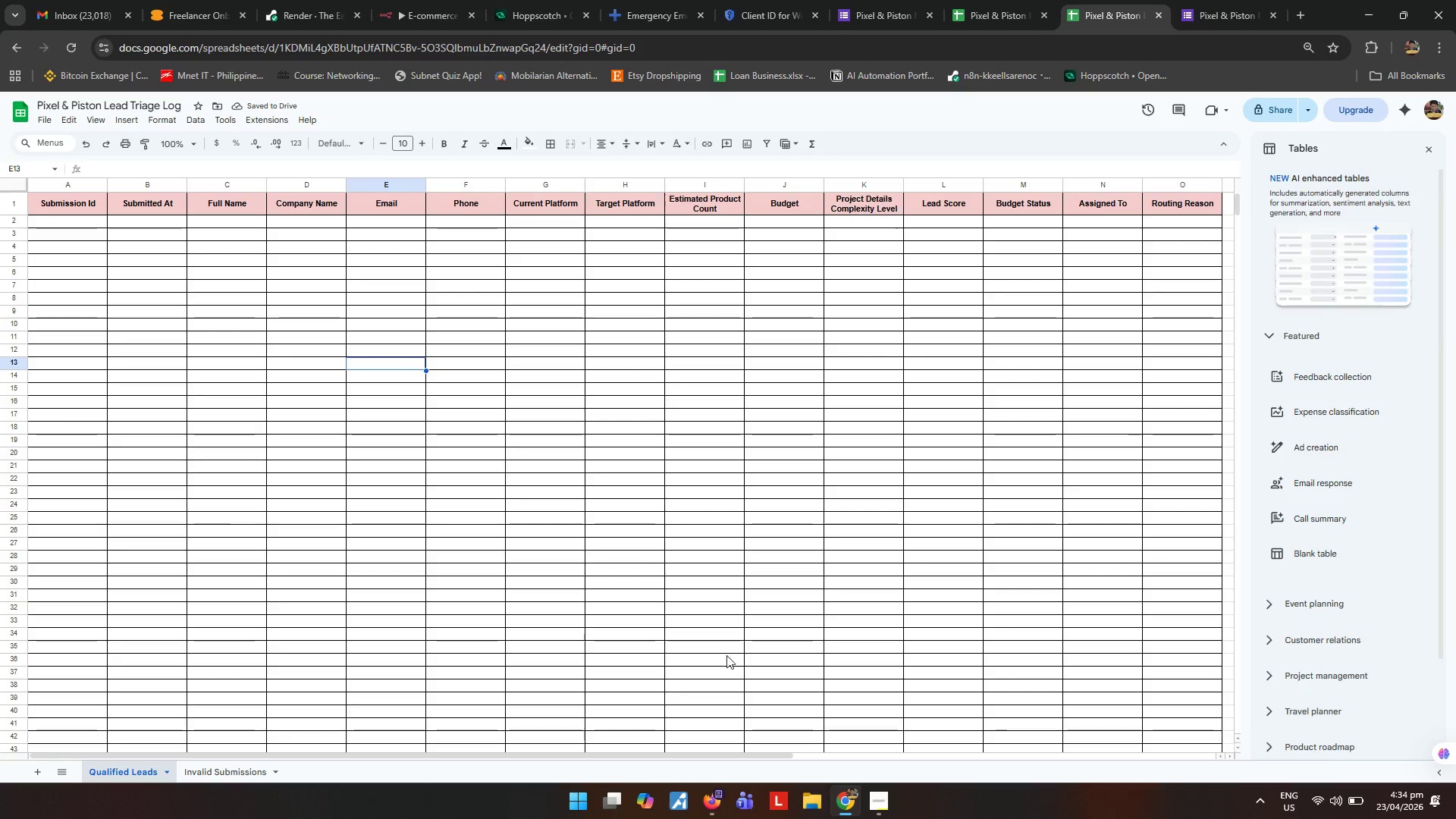 
scroll: coordinate [461, 402], scroll_direction: up, amount: 24.0
 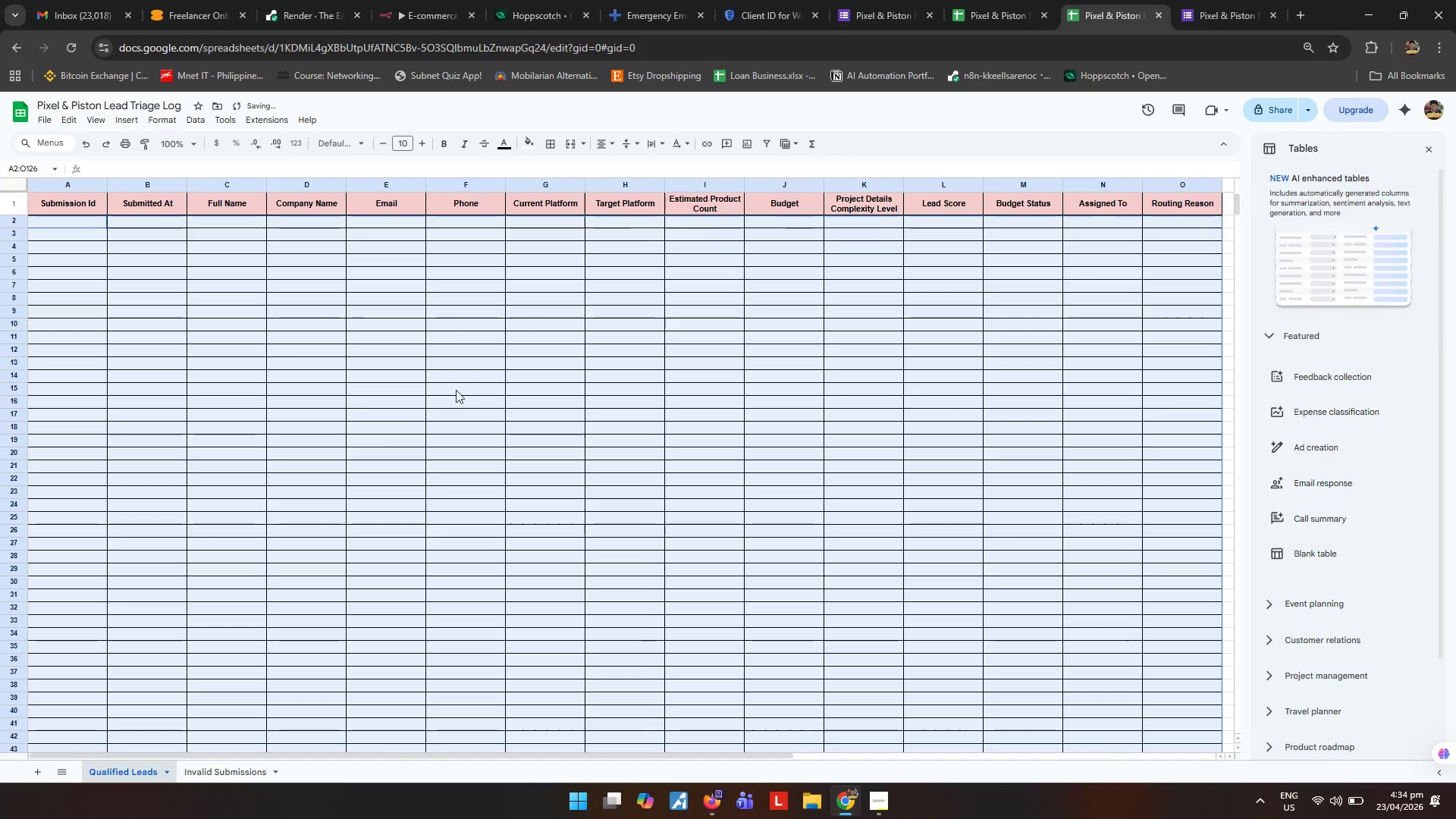 
left_click([851, 807])